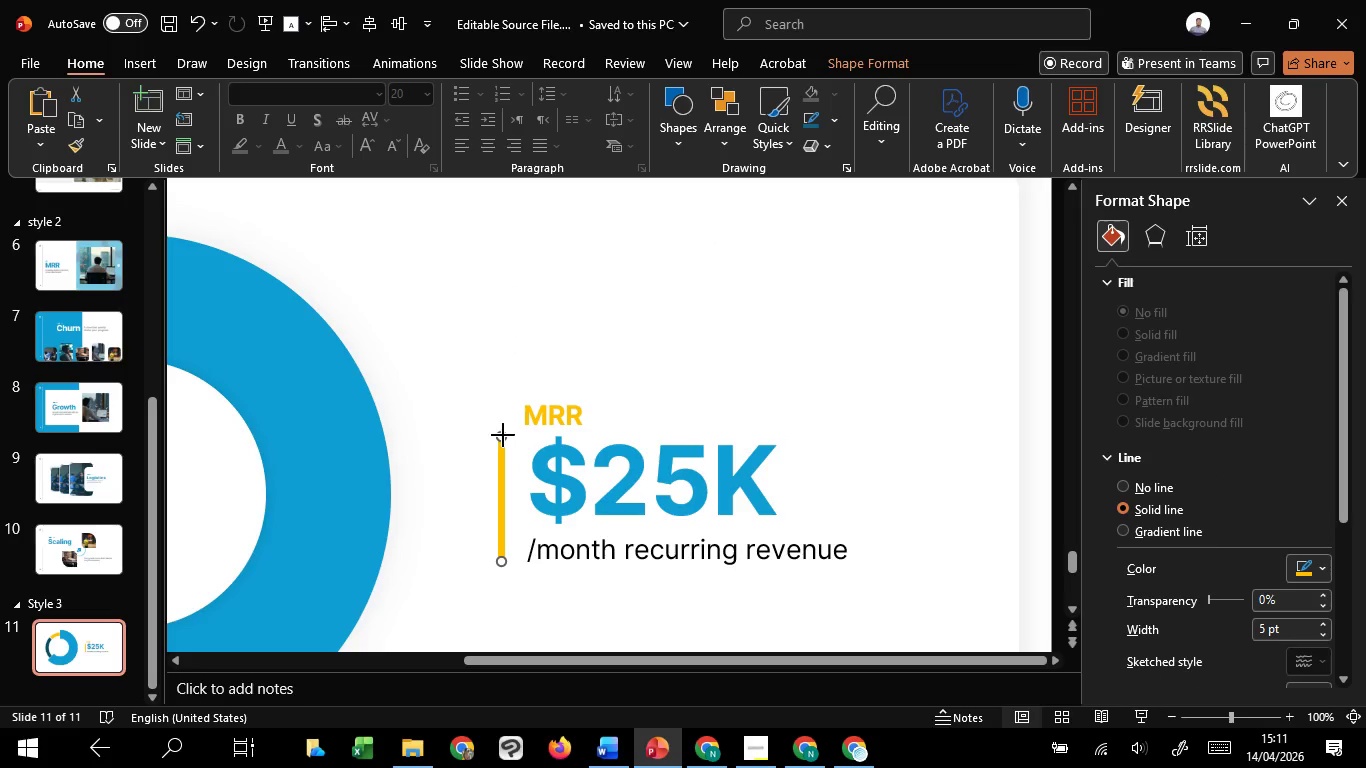 
left_click_drag(start_coordinate=[503, 435], to_coordinate=[519, 403])
 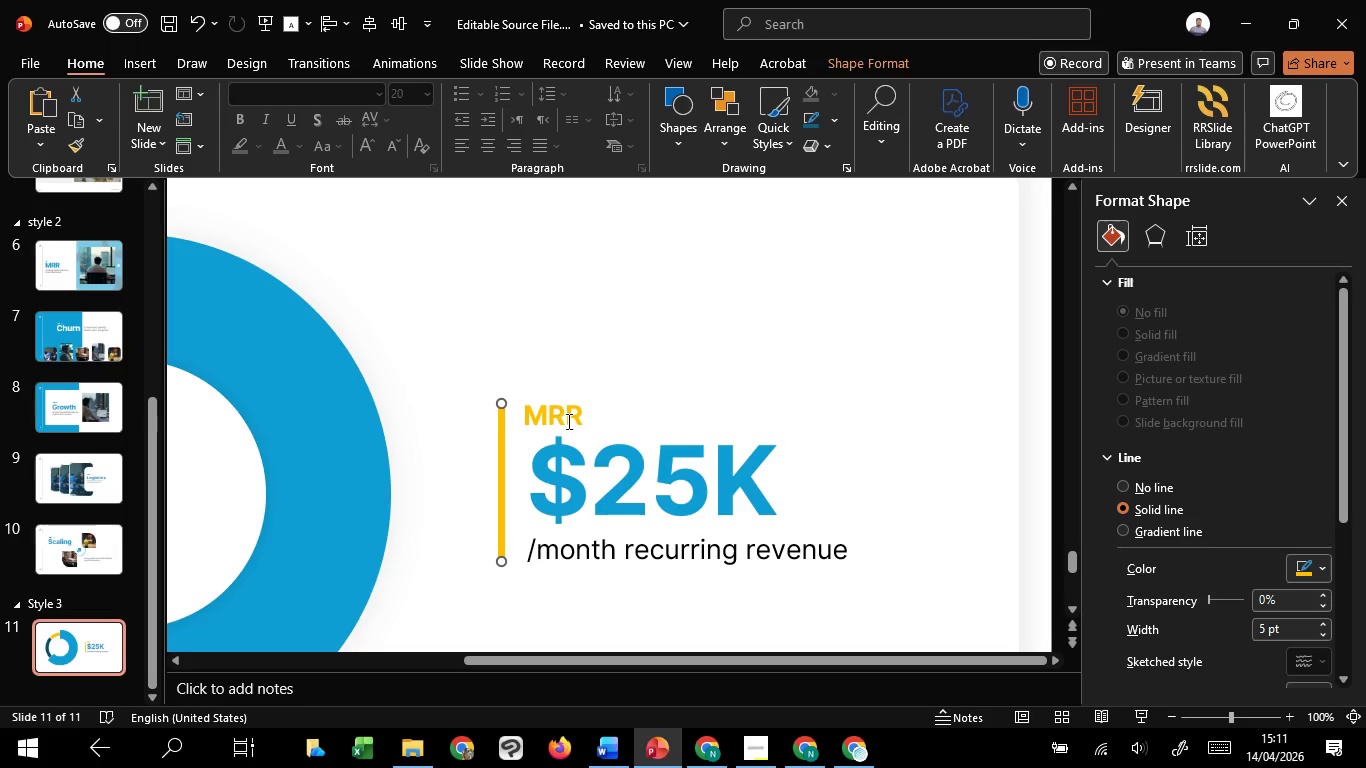 
hold_key(key=ShiftLeft, duration=1.5)
 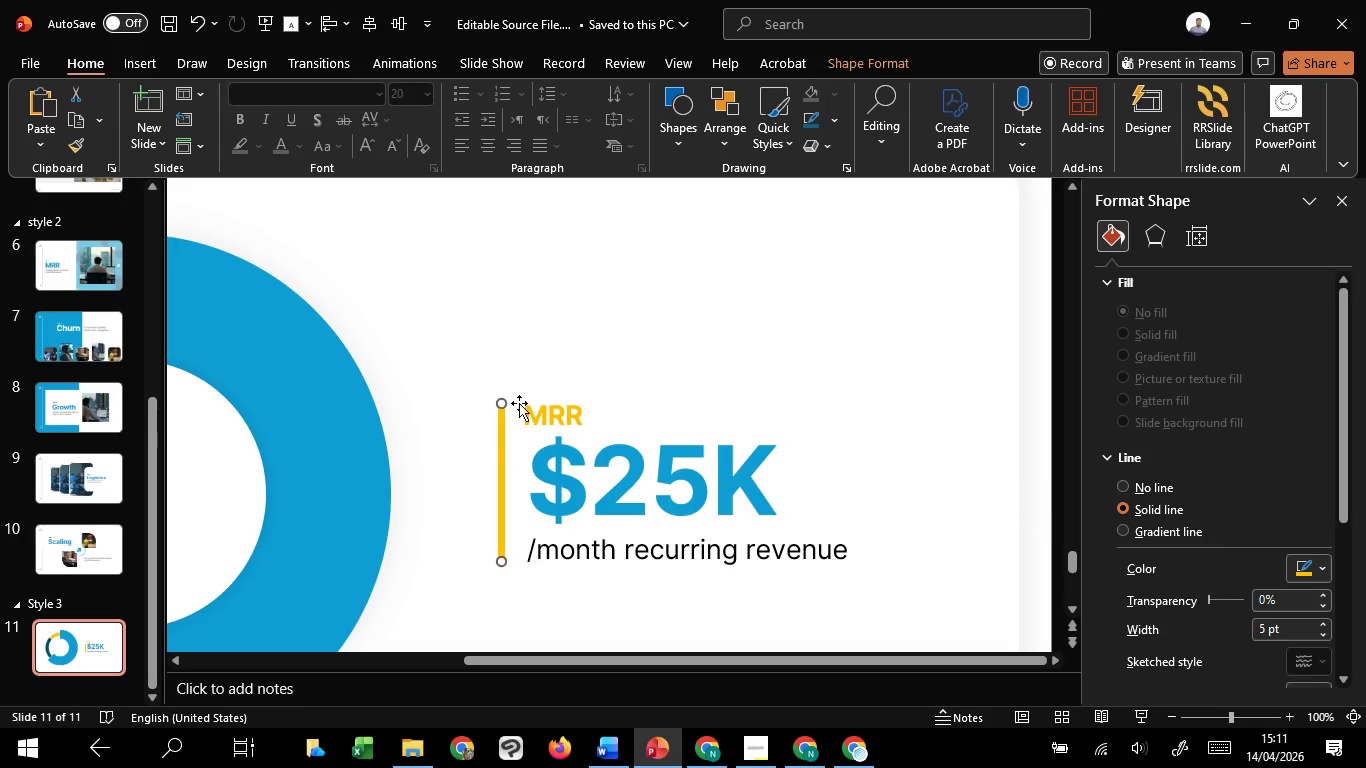 
hold_key(key=ShiftLeft, duration=0.59)
 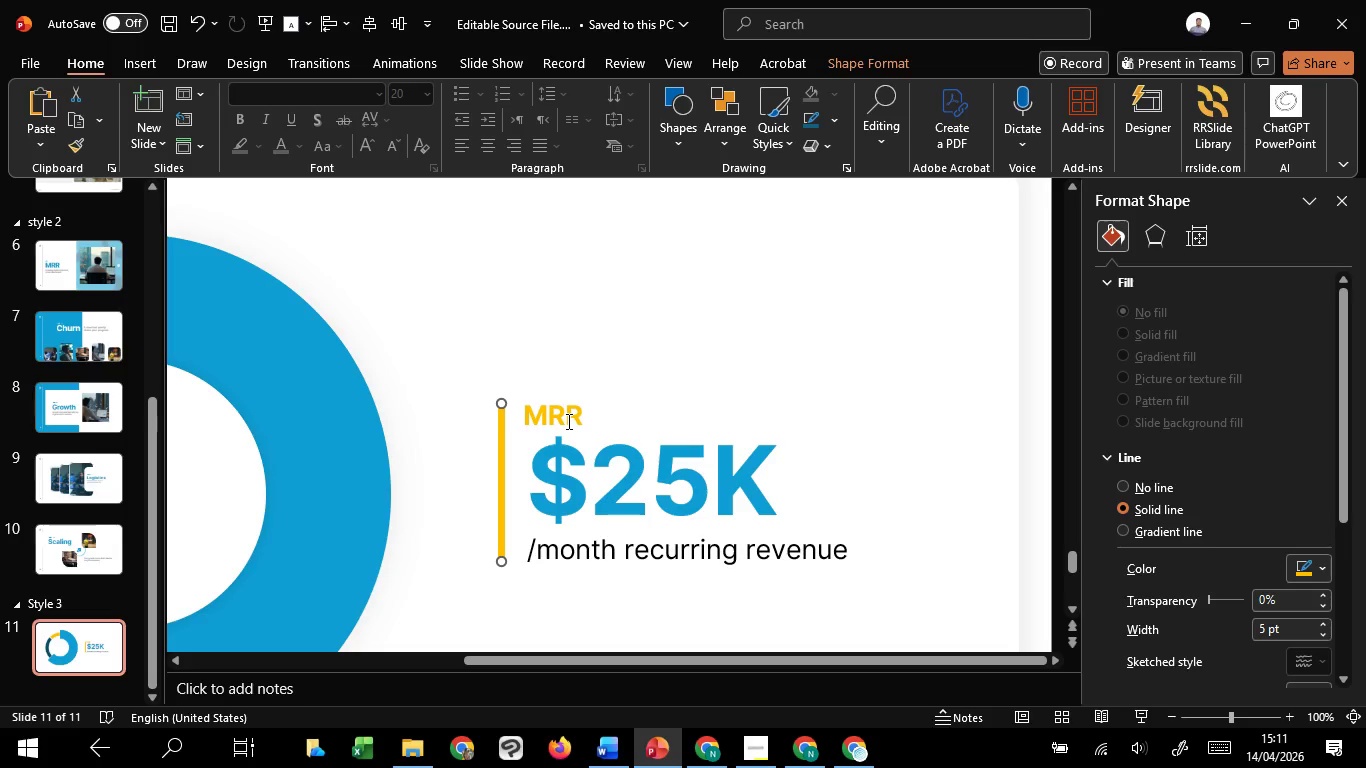 
hold_key(key=ControlLeft, duration=1.45)
scroll: coordinate [567, 420], scroll_direction: down, amount: 4.0
 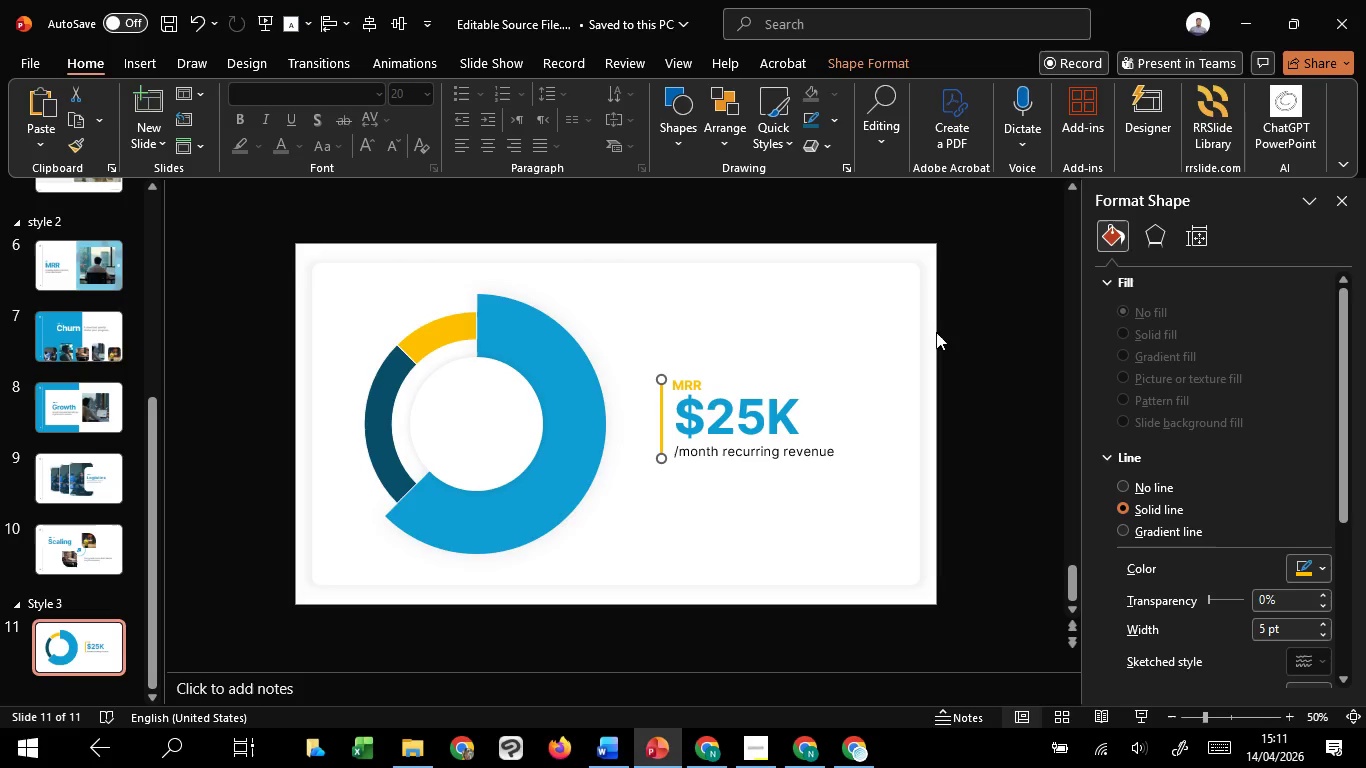 
left_click([941, 332])
 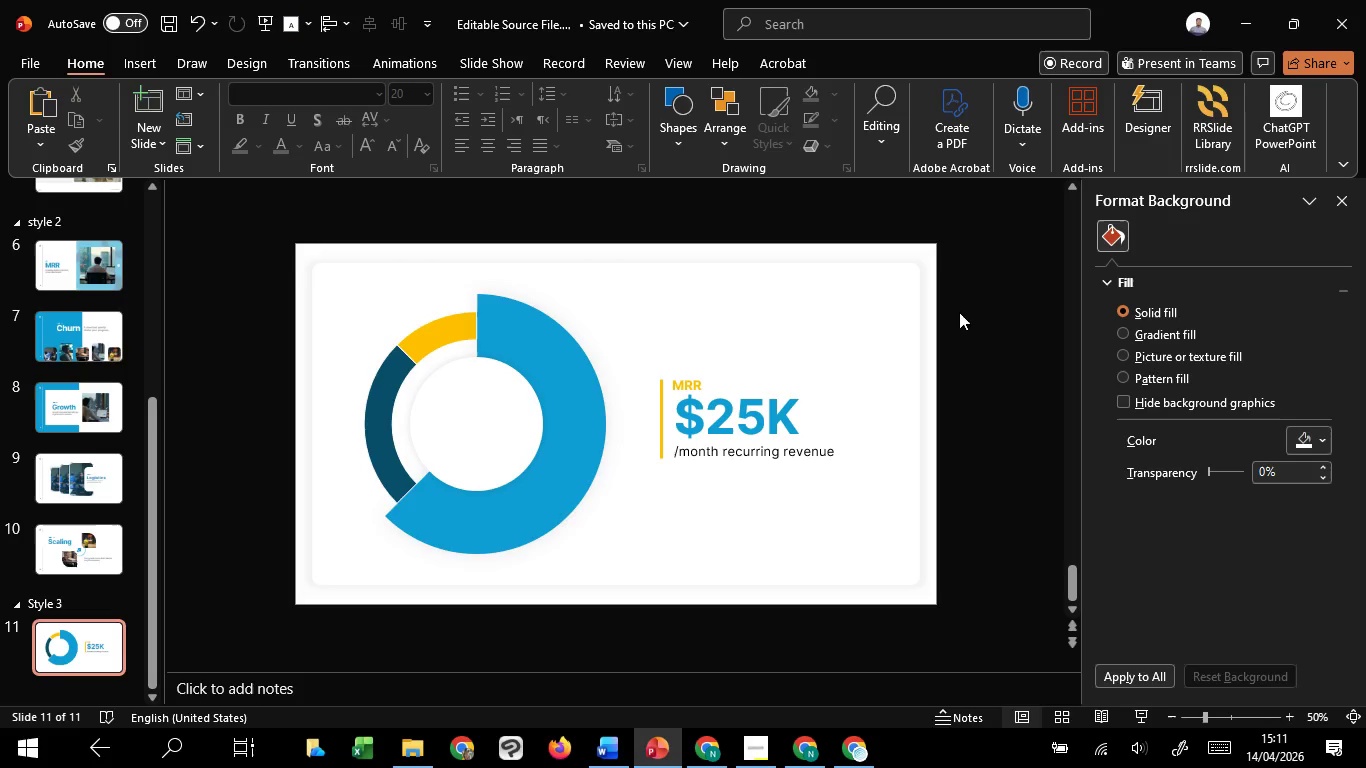 
left_click_drag(start_coordinate=[998, 306], to_coordinate=[584, 533])
 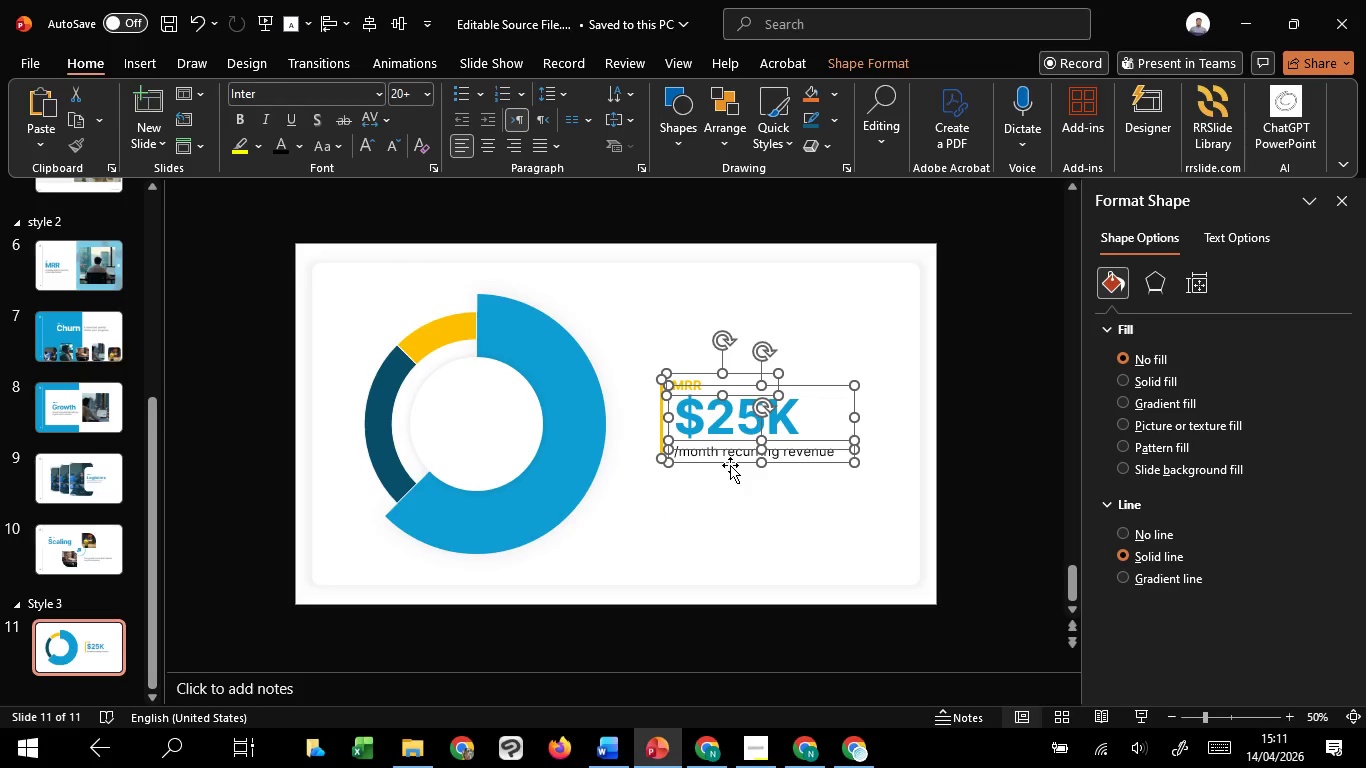 
key(Control+G)
 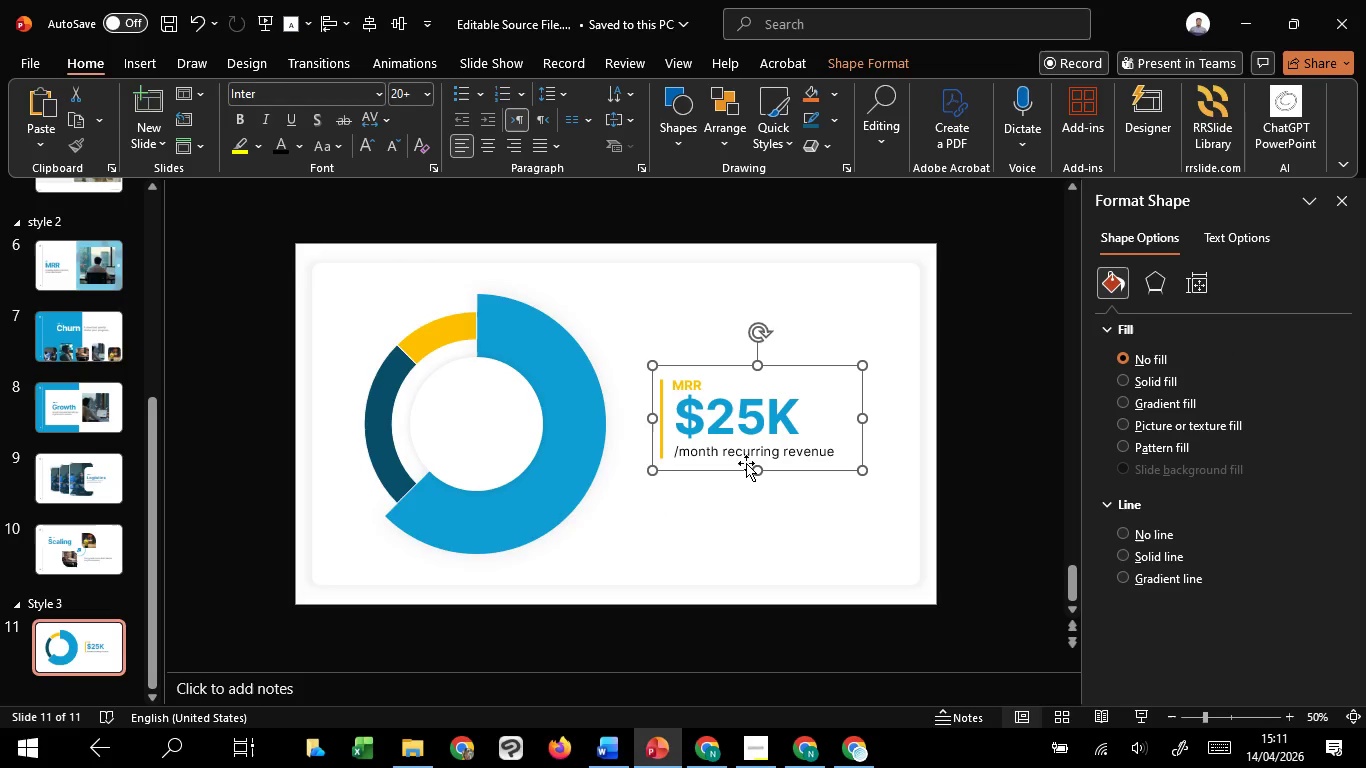 
hold_key(key=ShiftLeft, duration=1.38)
left_click([752, 541])
 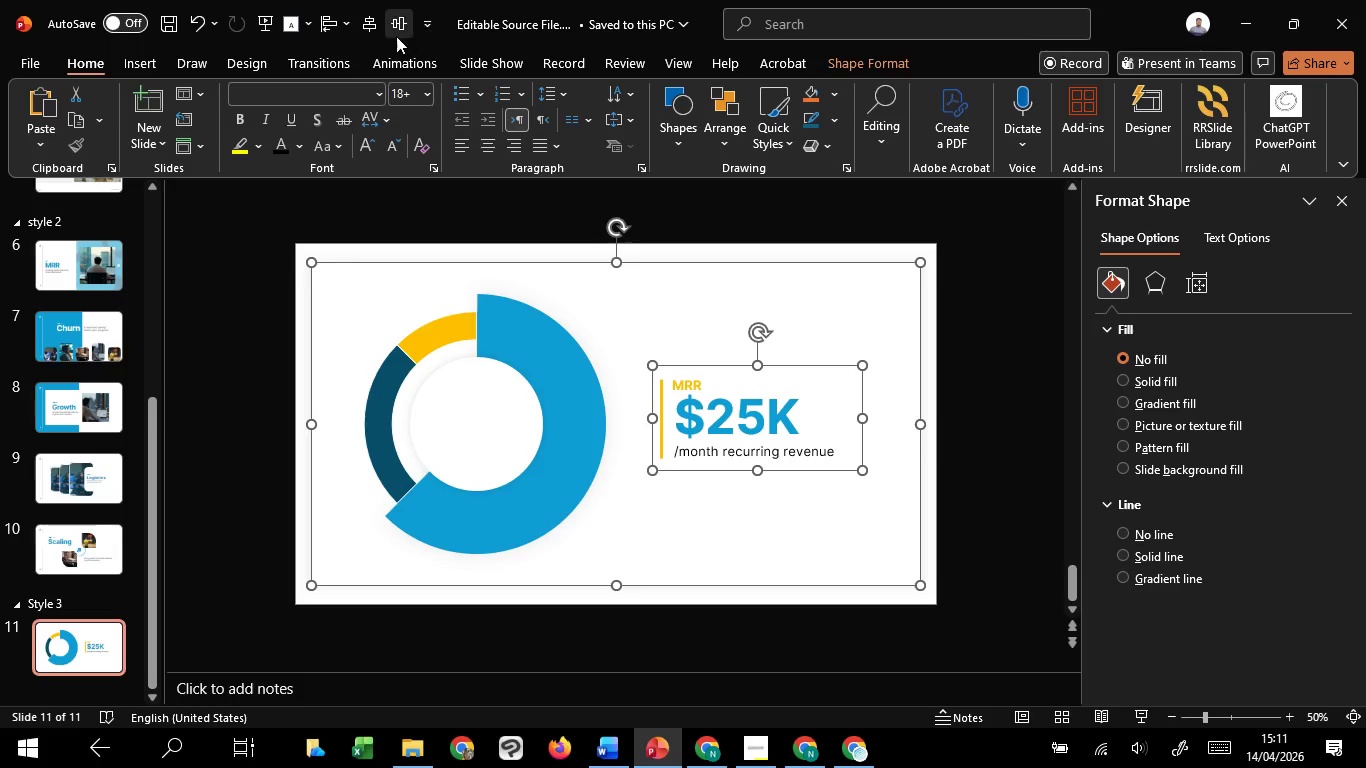 
left_click([396, 19])
 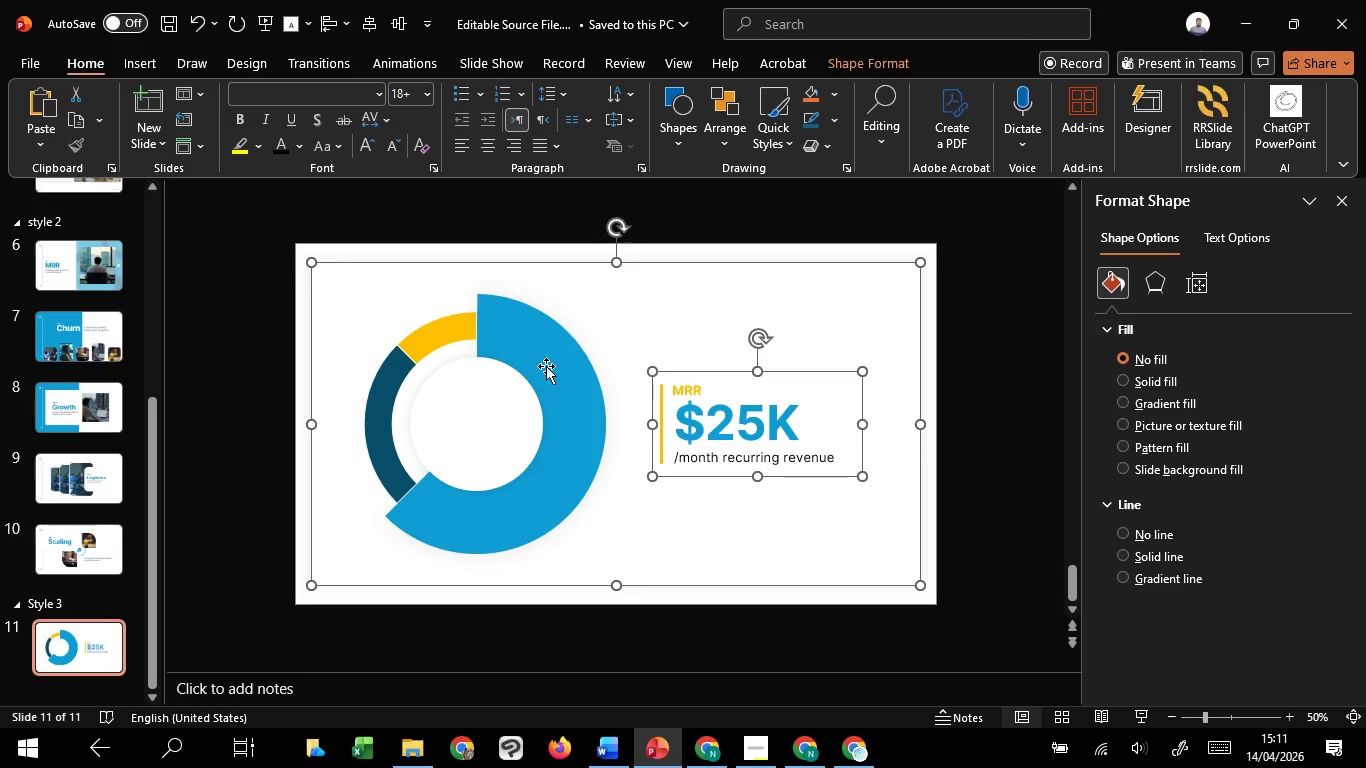 
left_click([542, 370])
 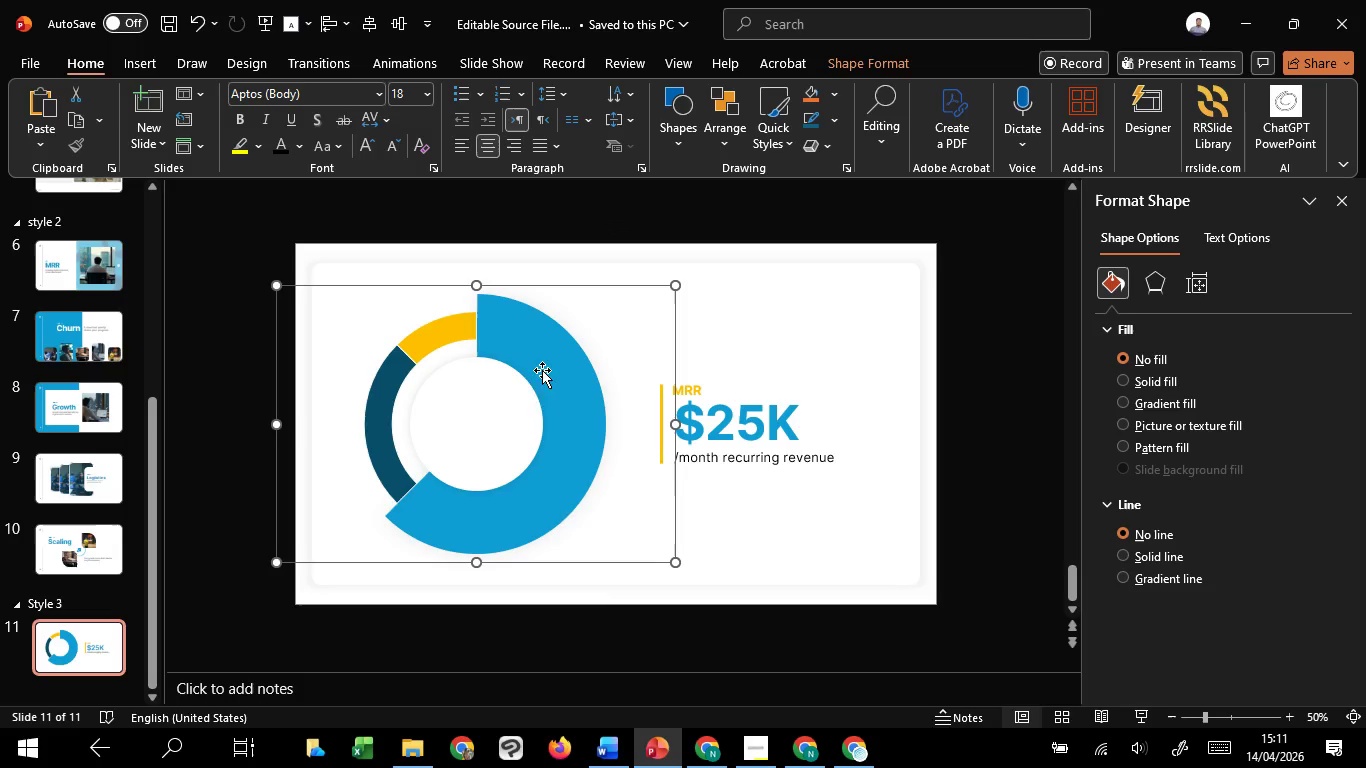 
hold_key(key=ShiftLeft, duration=1.51)
left_click([706, 538])
 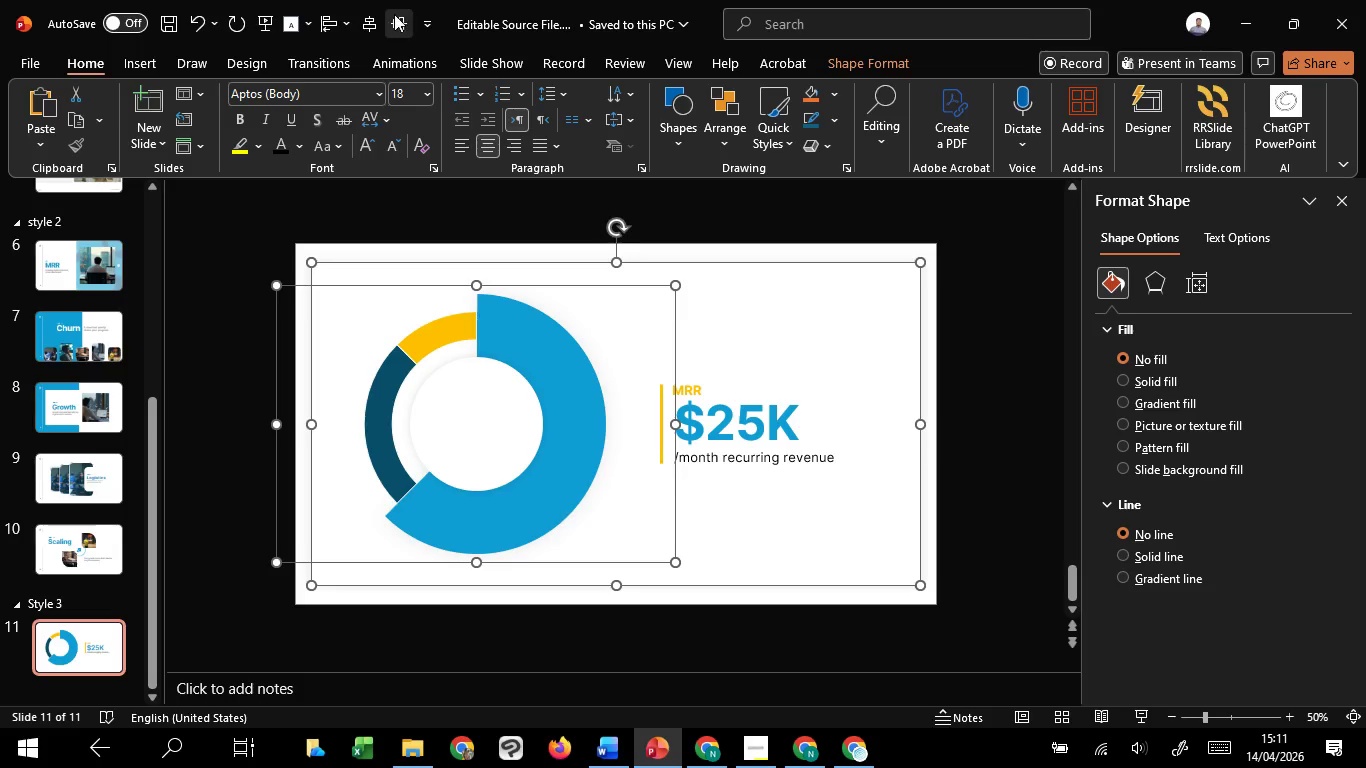 
hold_key(key=ShiftLeft, duration=0.62)
 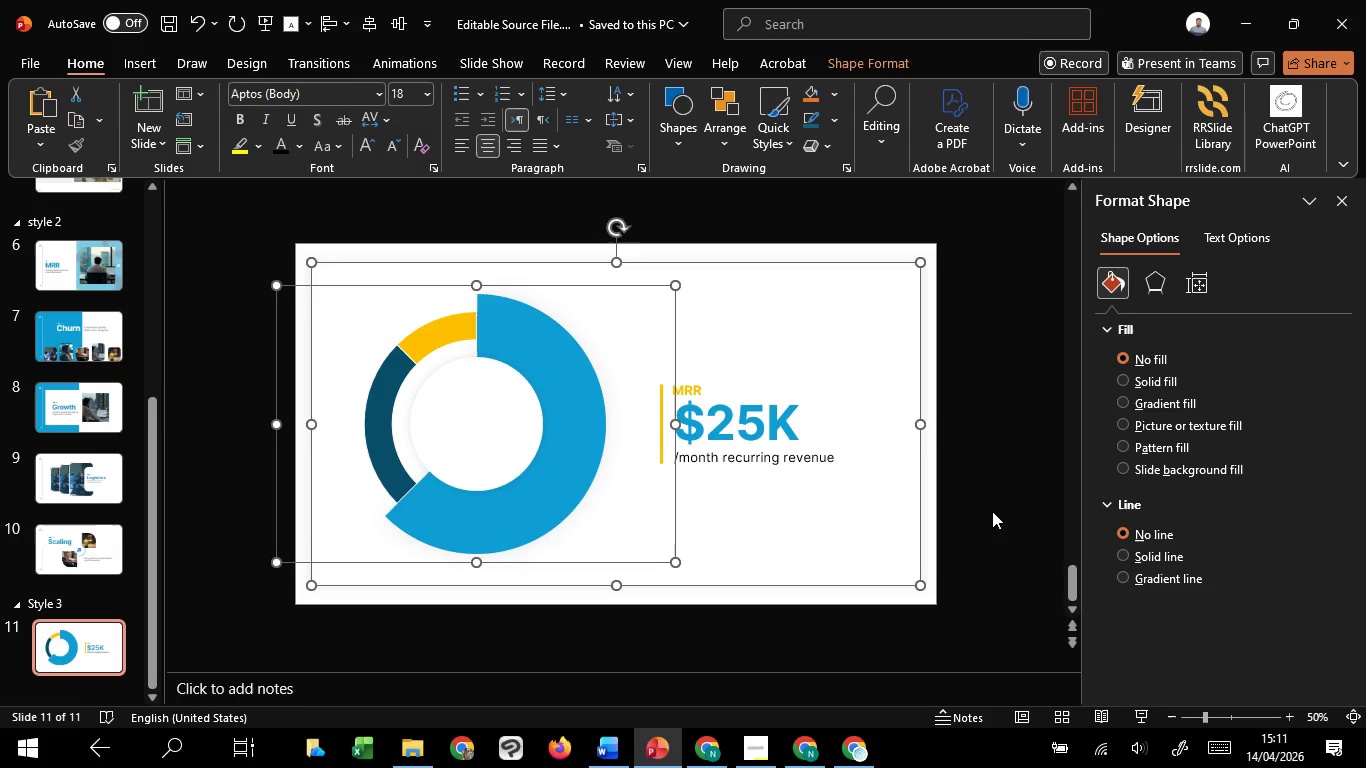 
left_click([992, 511])
 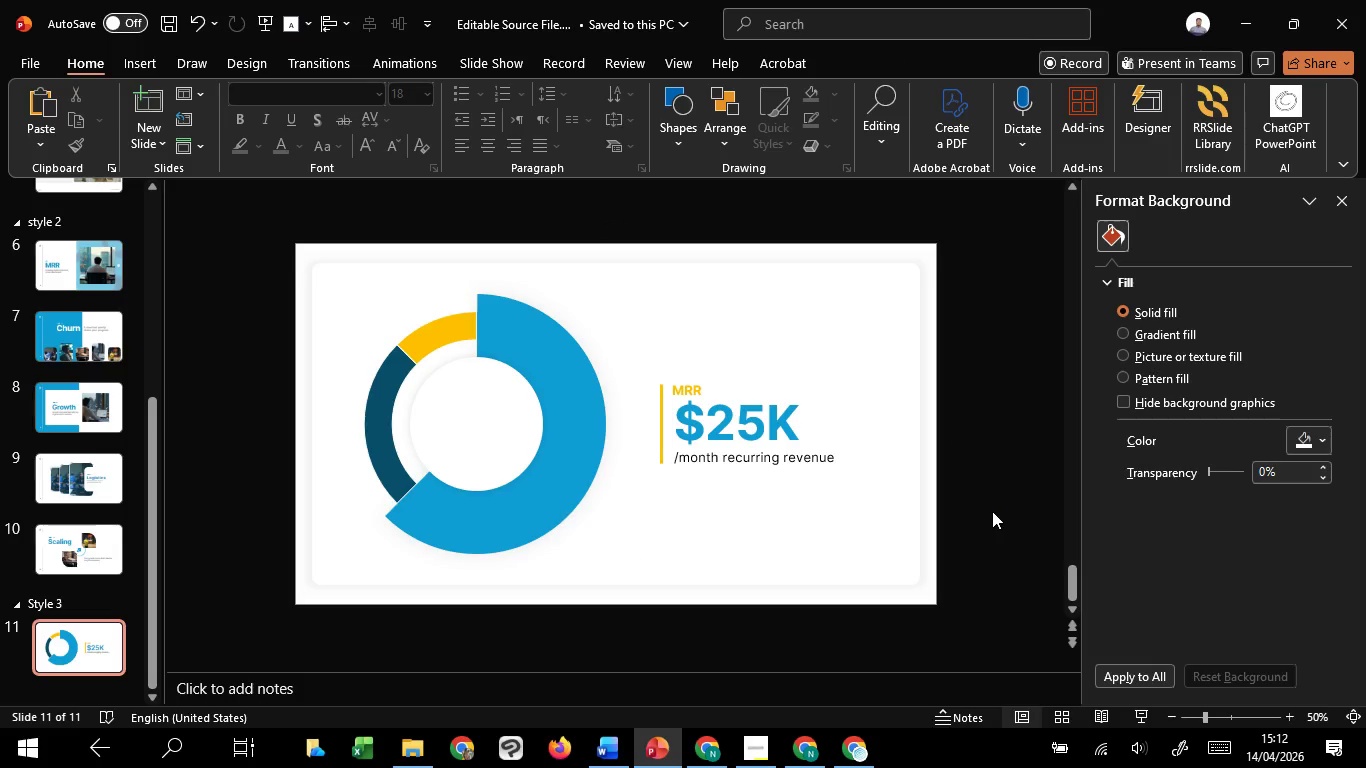 
wait(25.98)
 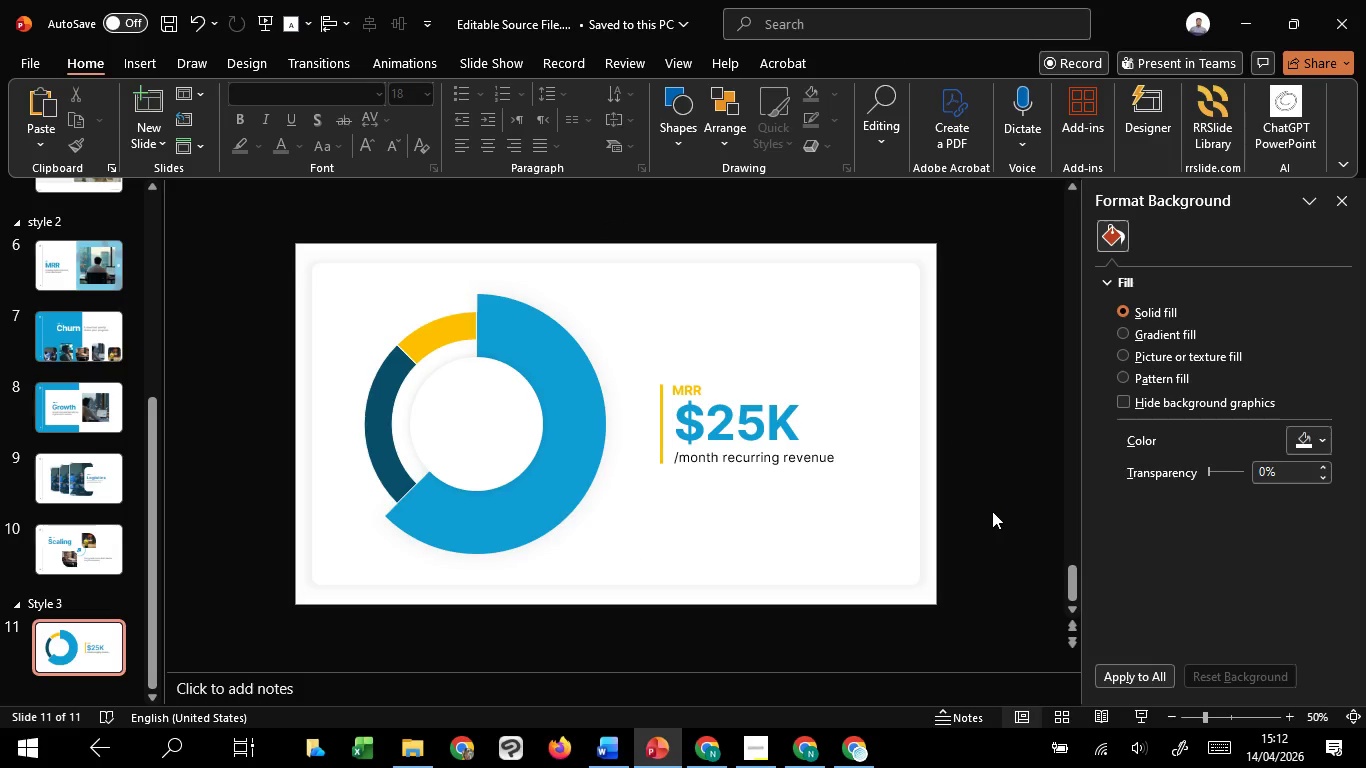 
double_click([682, 384])
 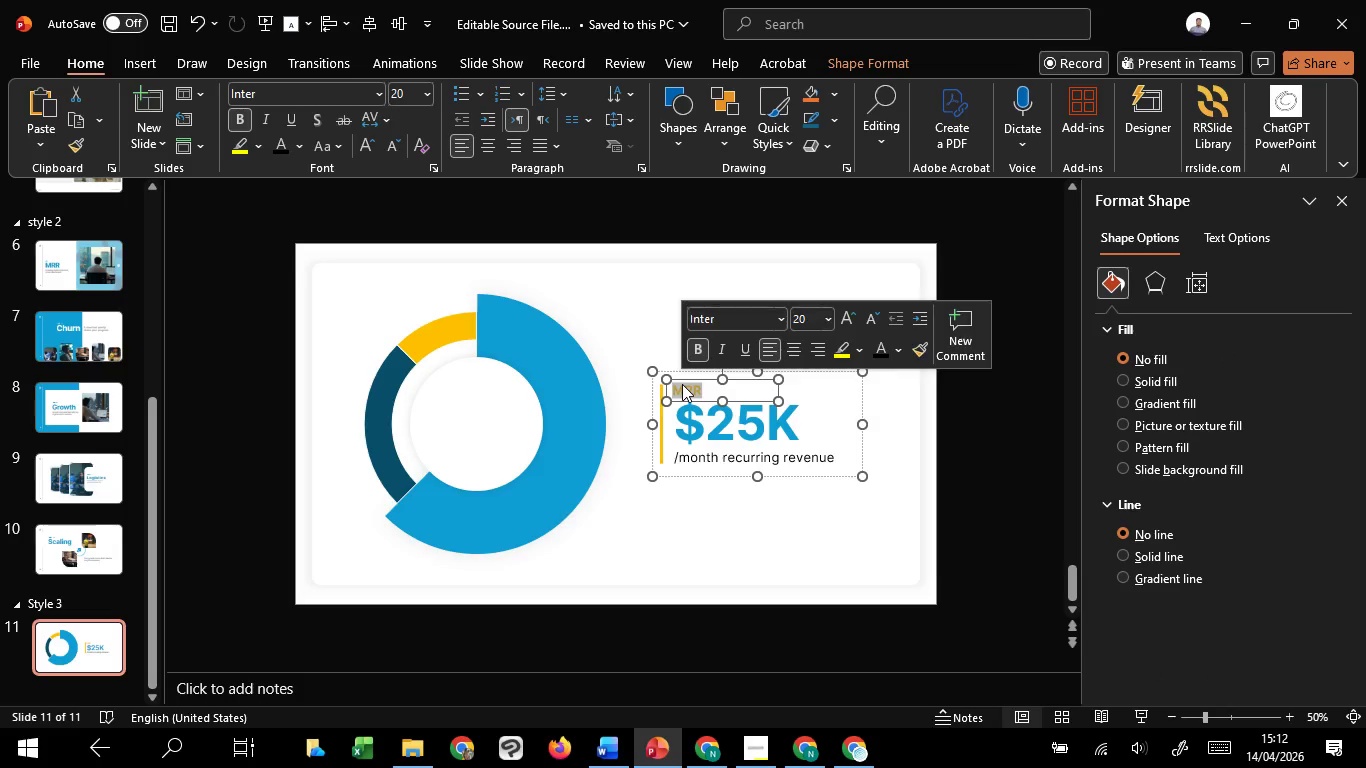 
key(Control+C)
 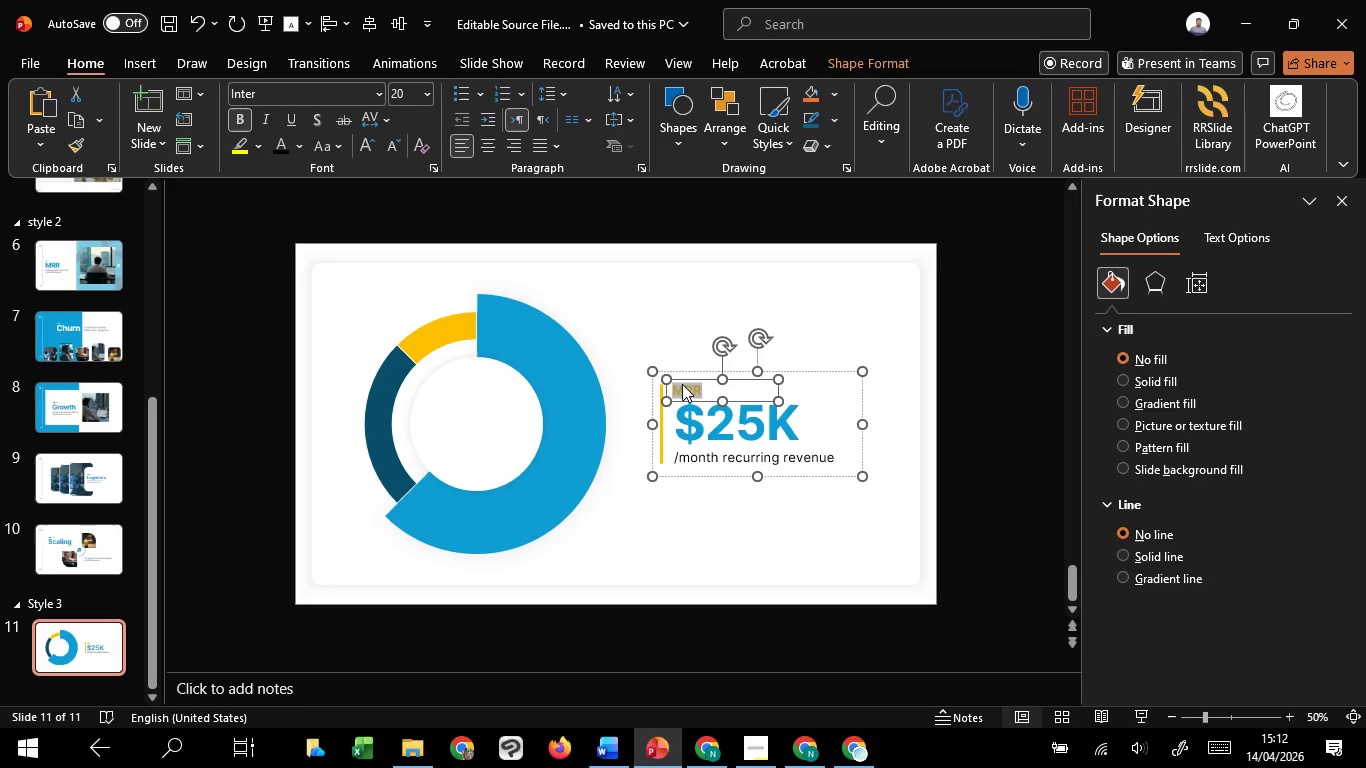 
key(Control+C)
 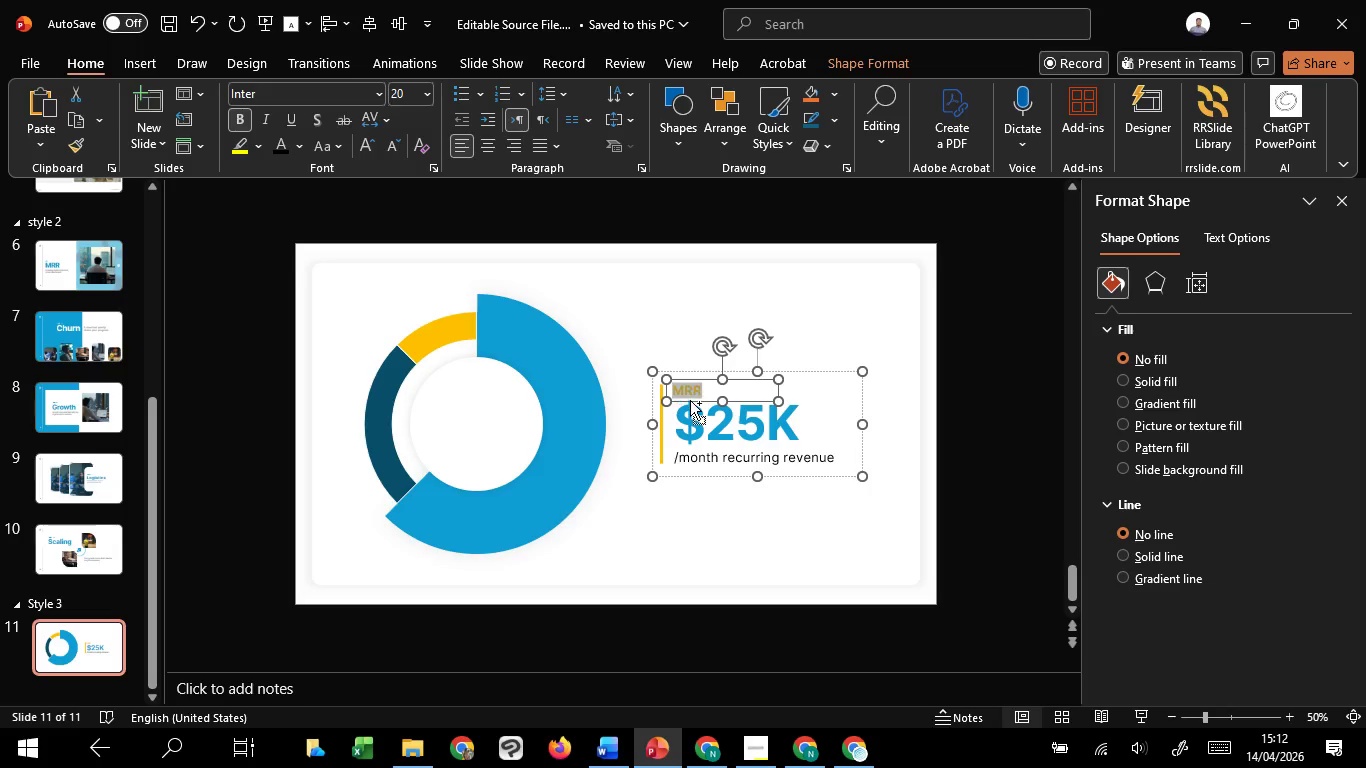 
key(Control+C)
 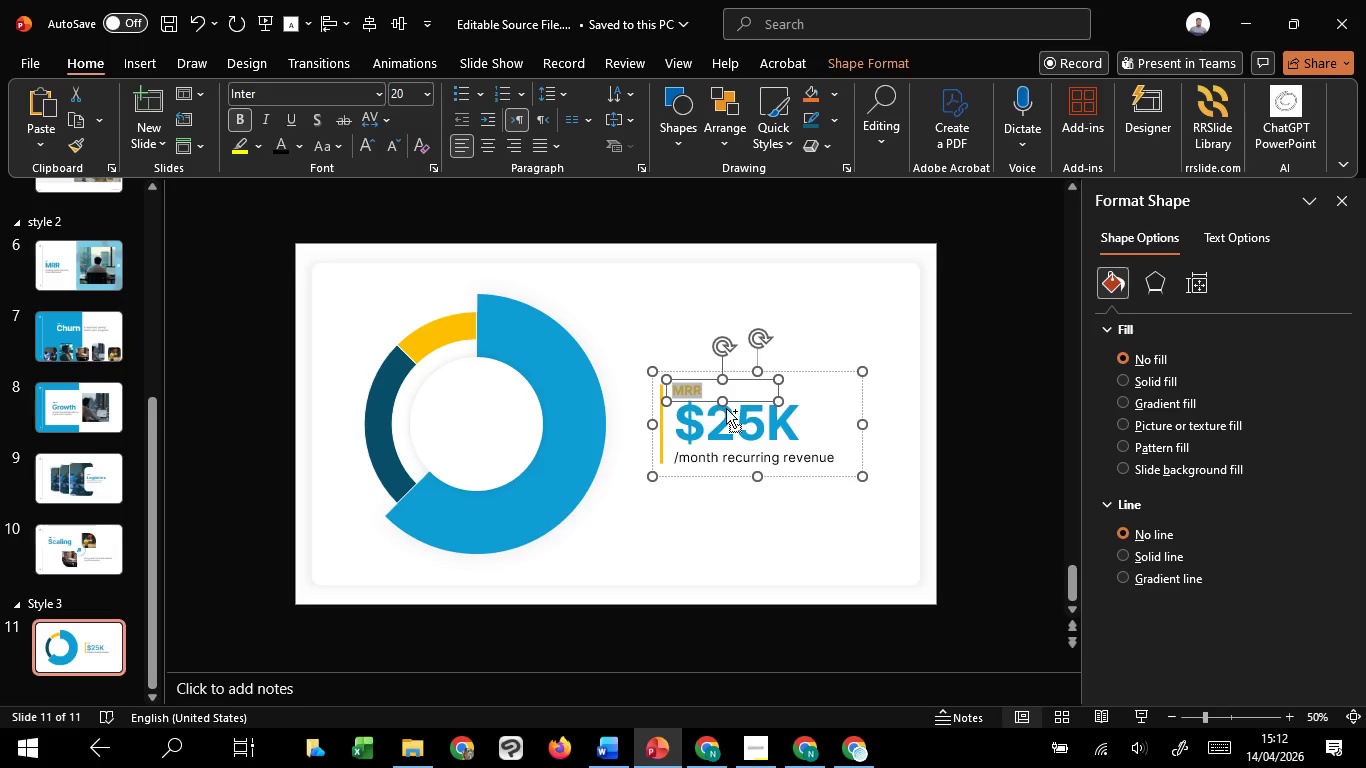 
key(Control+C)
 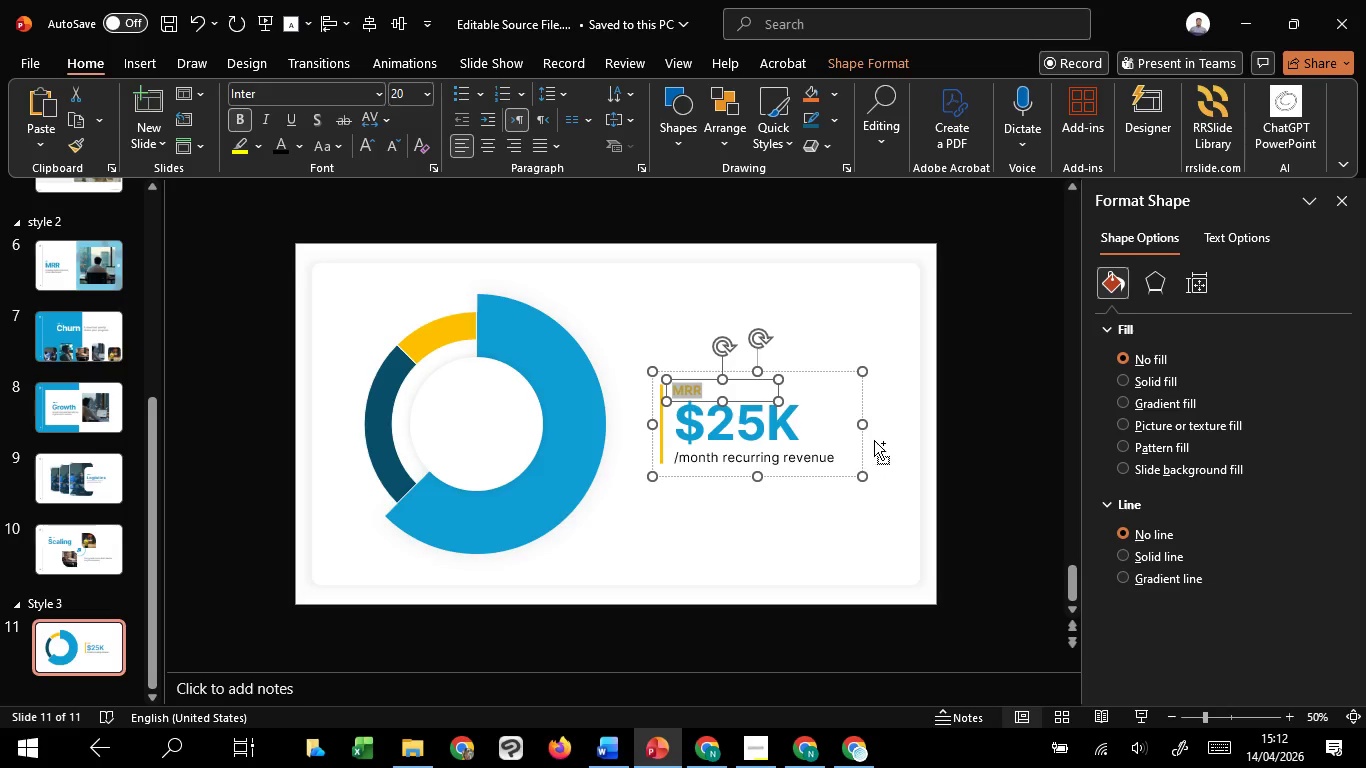 
key(Control+C)
 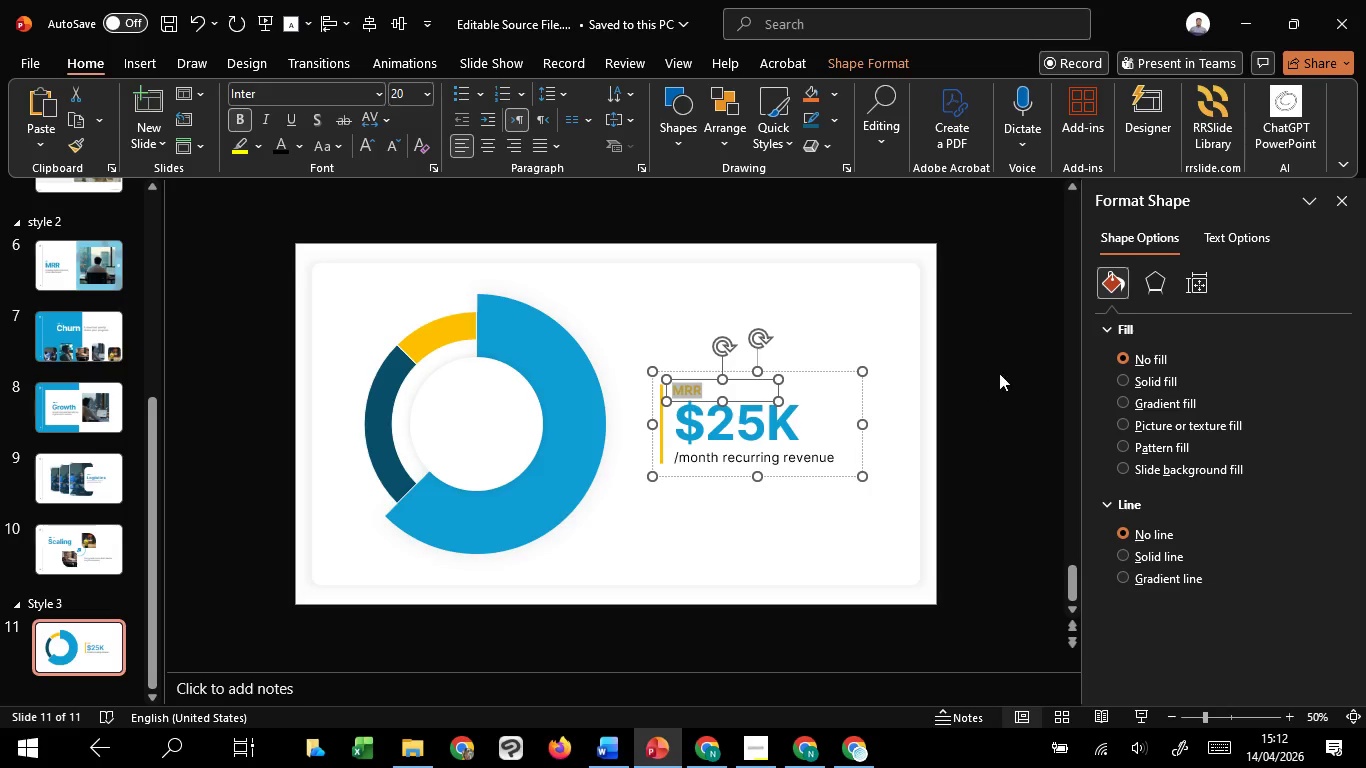 
key(Control+C)
 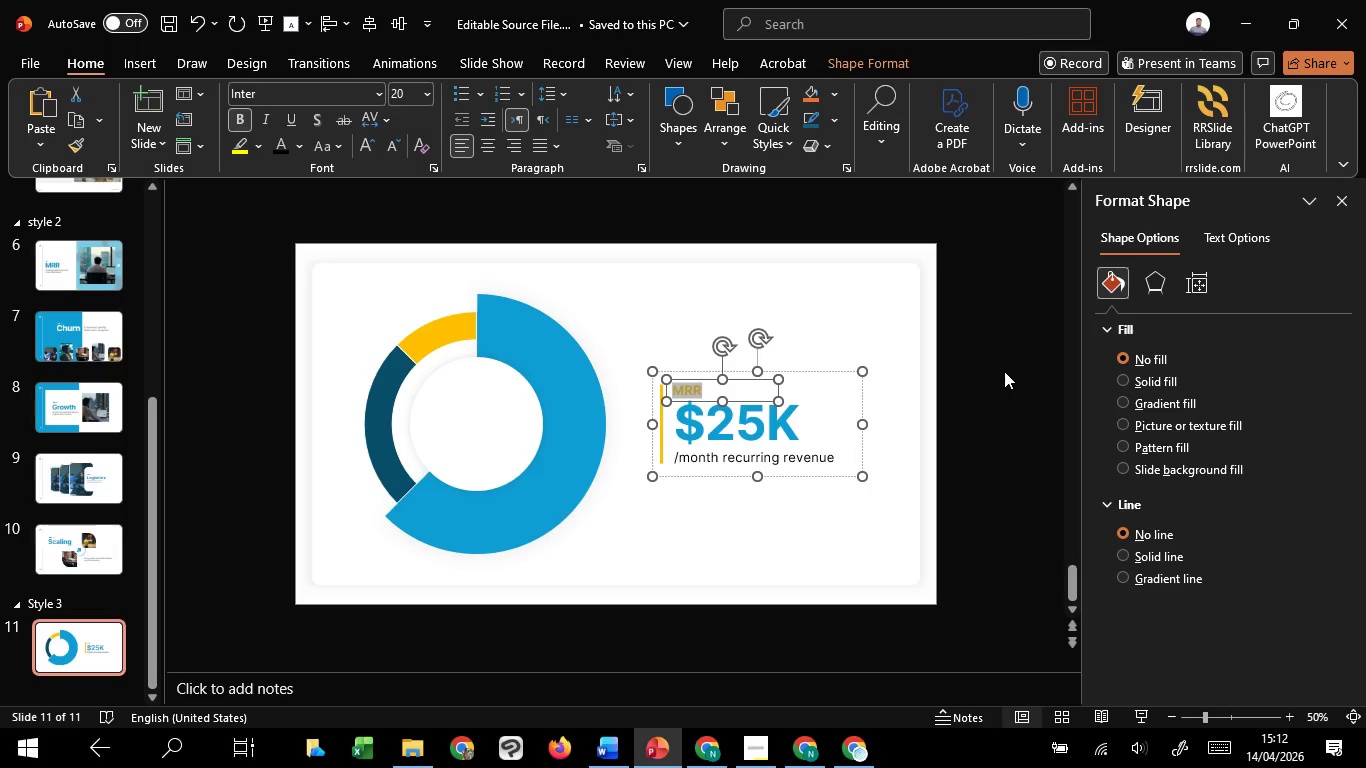 
key(Control+C)
 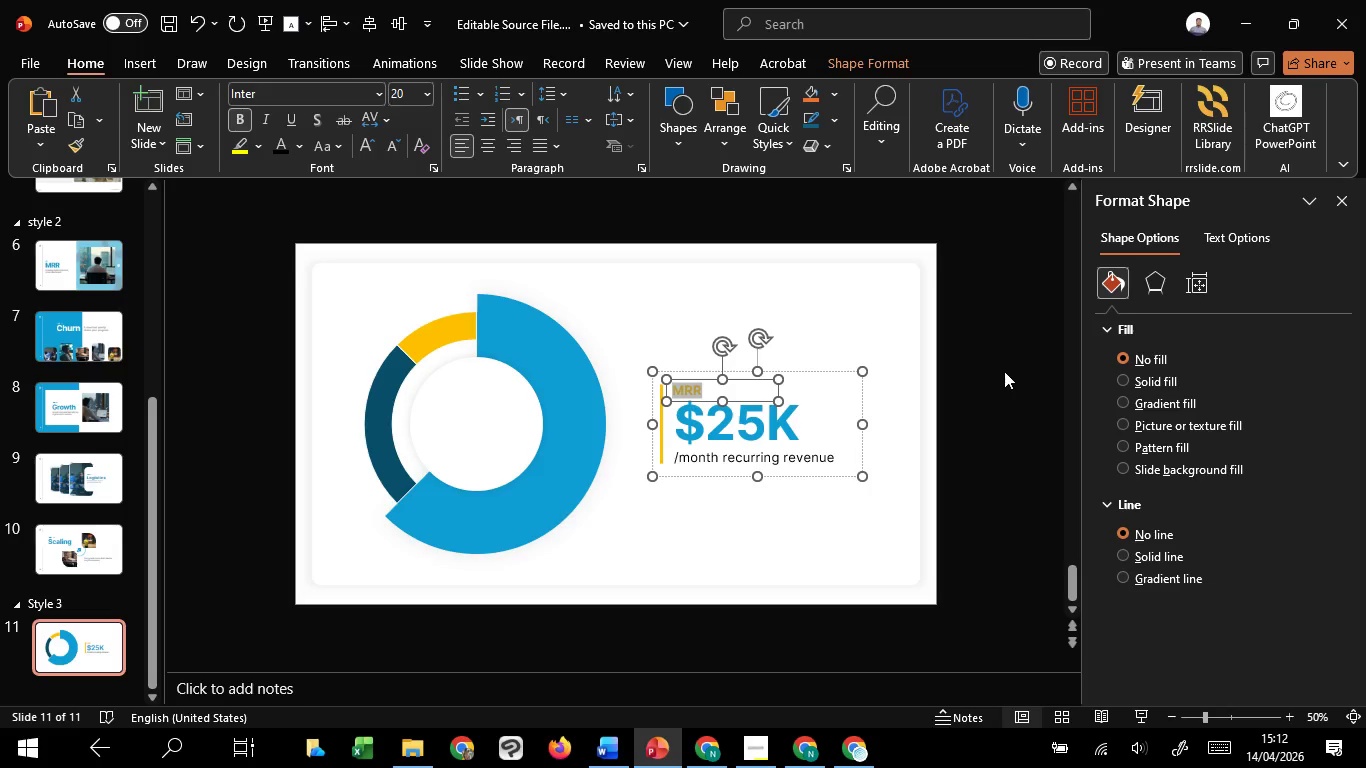 
left_click([1004, 371])
 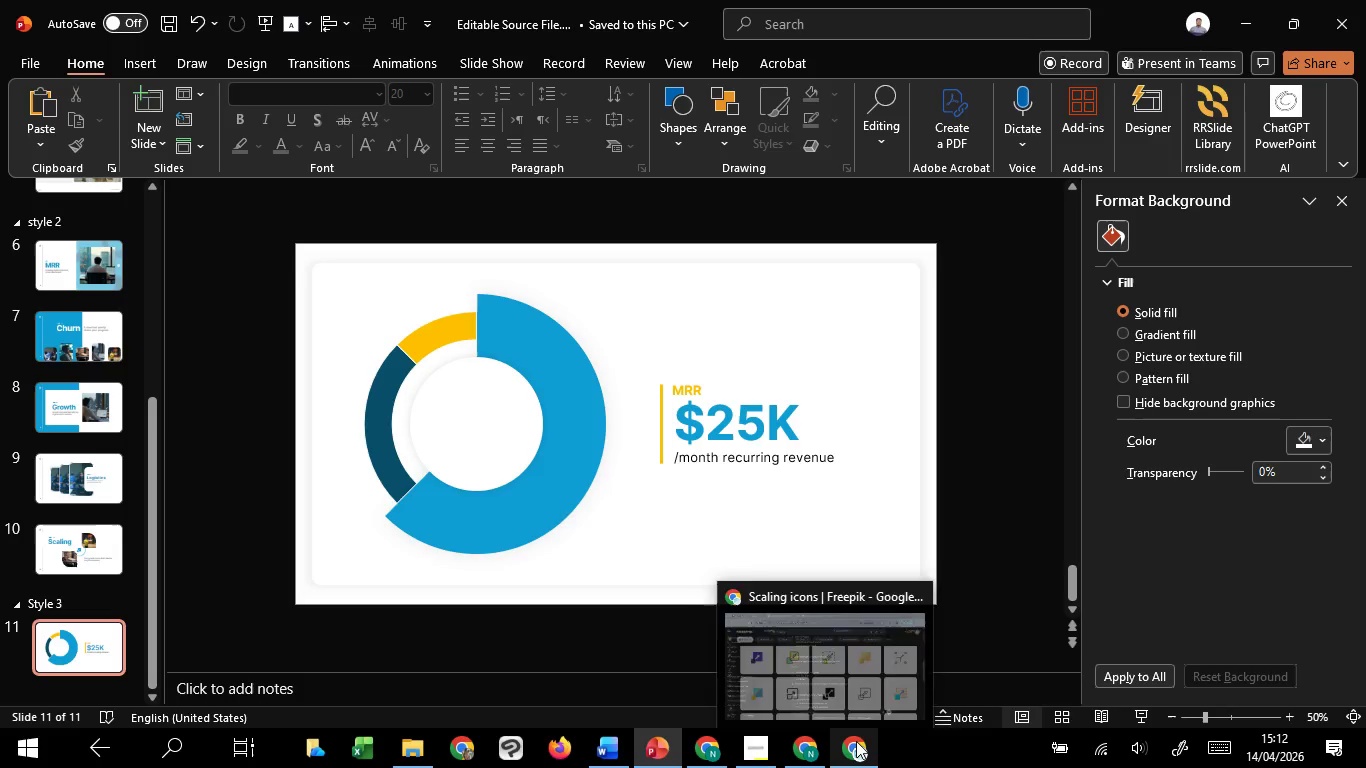 
left_click([867, 662])
 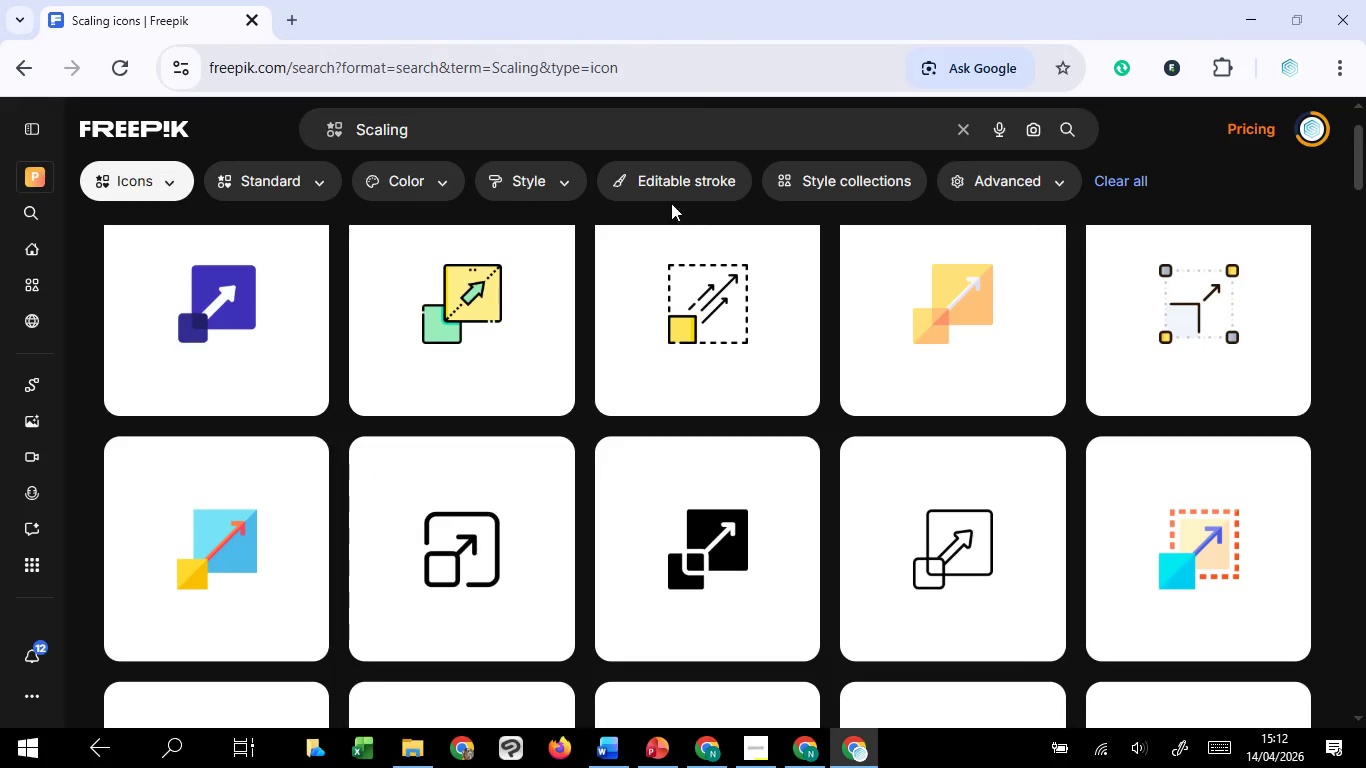 
left_click_drag(start_coordinate=[604, 130], to_coordinate=[229, 137])
 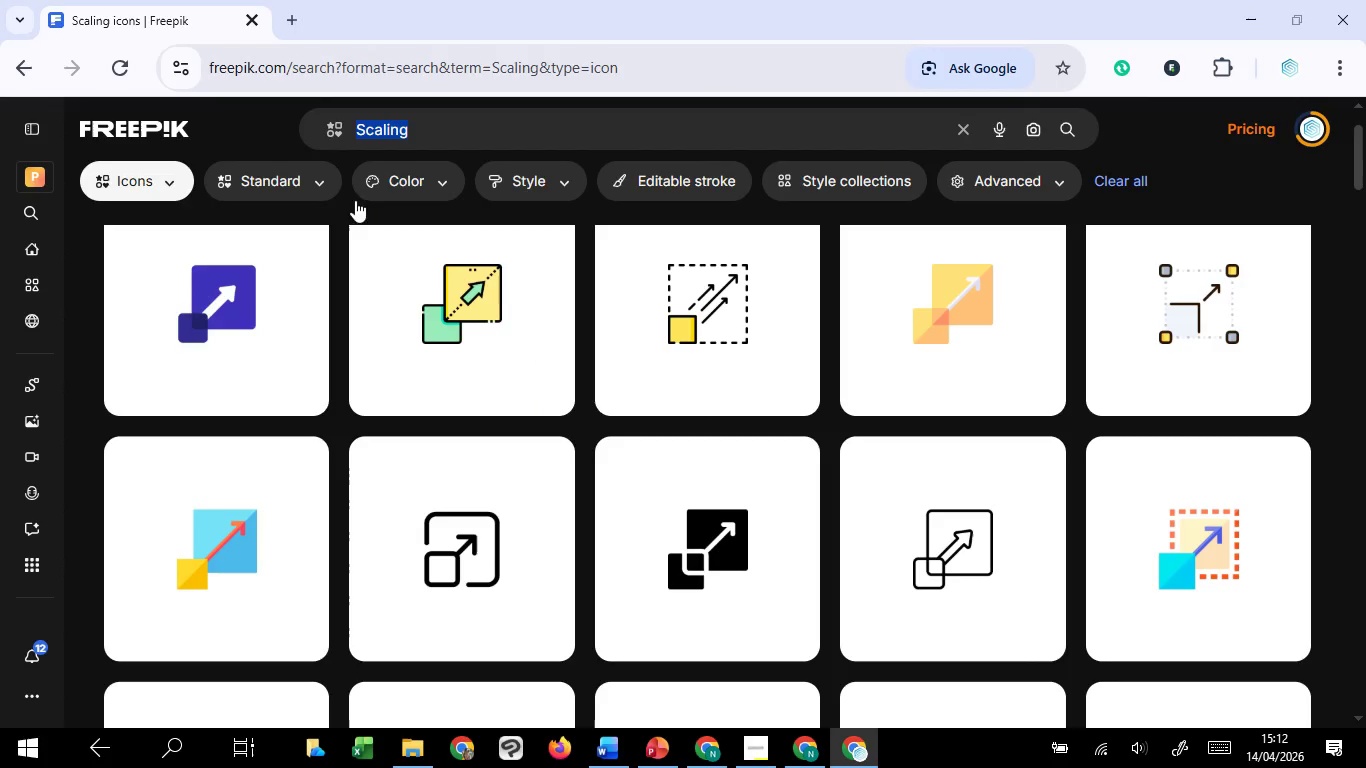 
key(Control+V)
 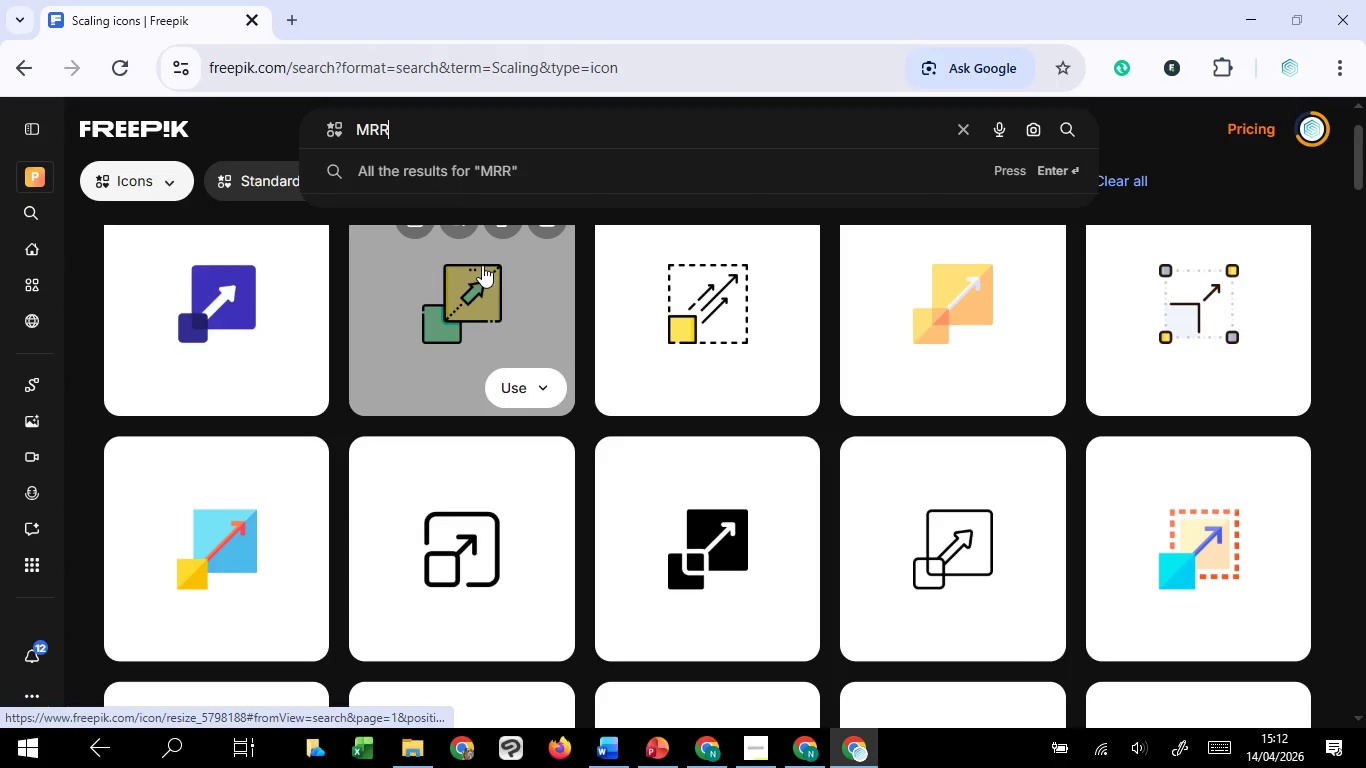 
key(Enter)
 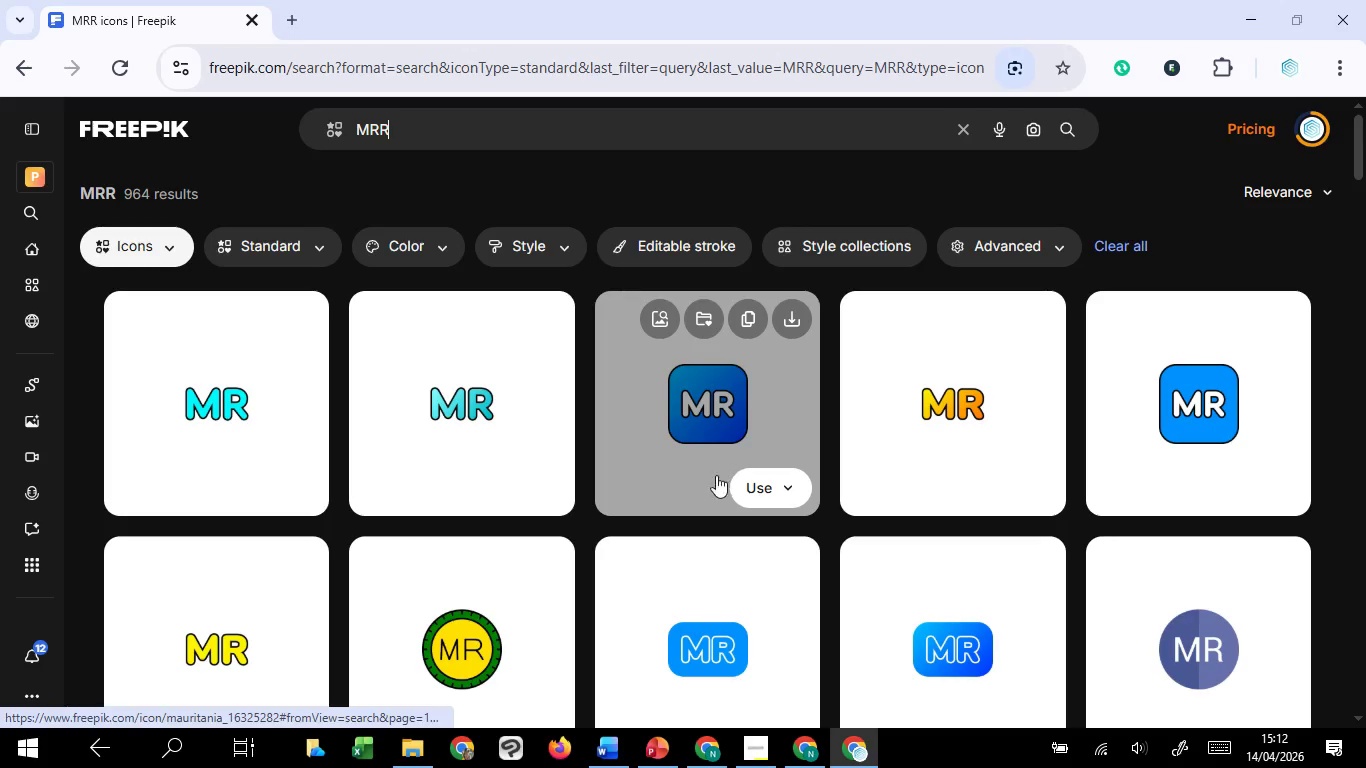 
wait(5.16)
 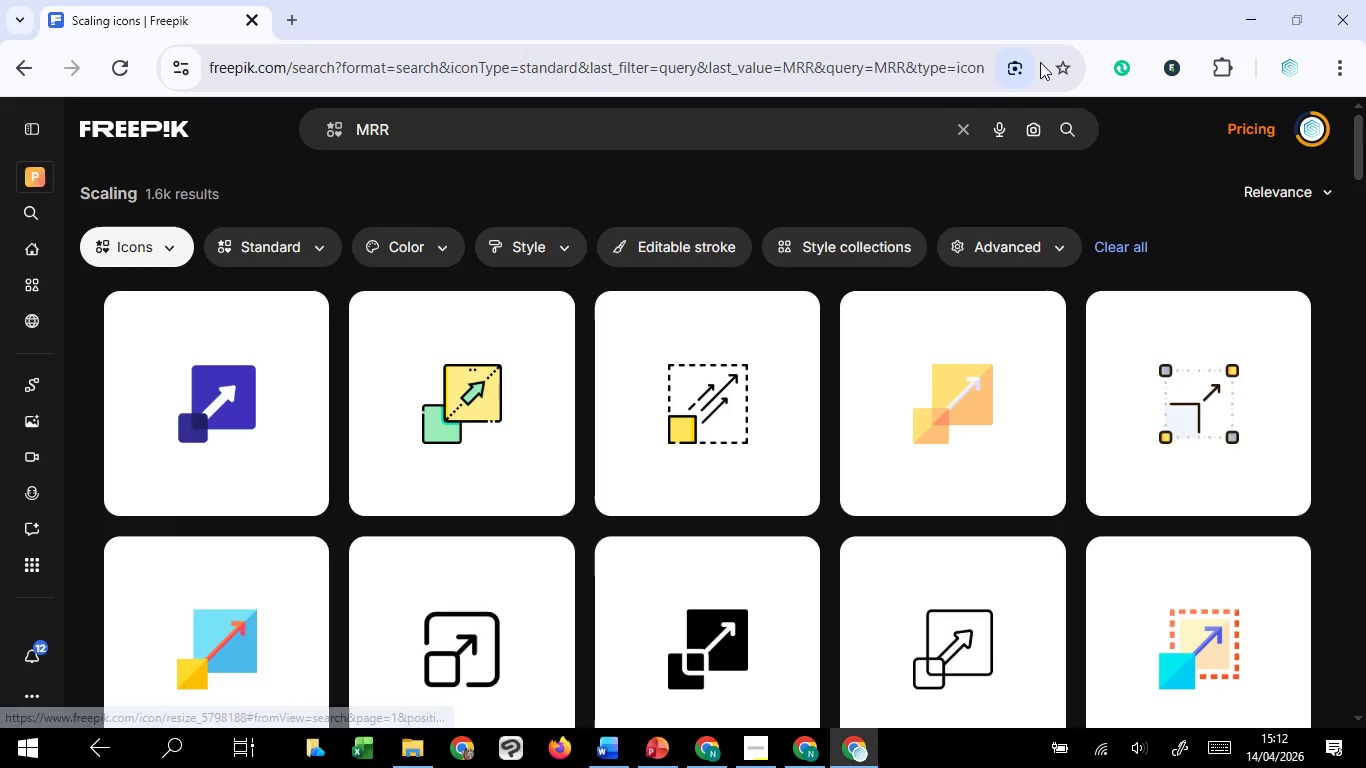 
scroll: coordinate [592, 560], scroll_direction: down, amount: 10.0
 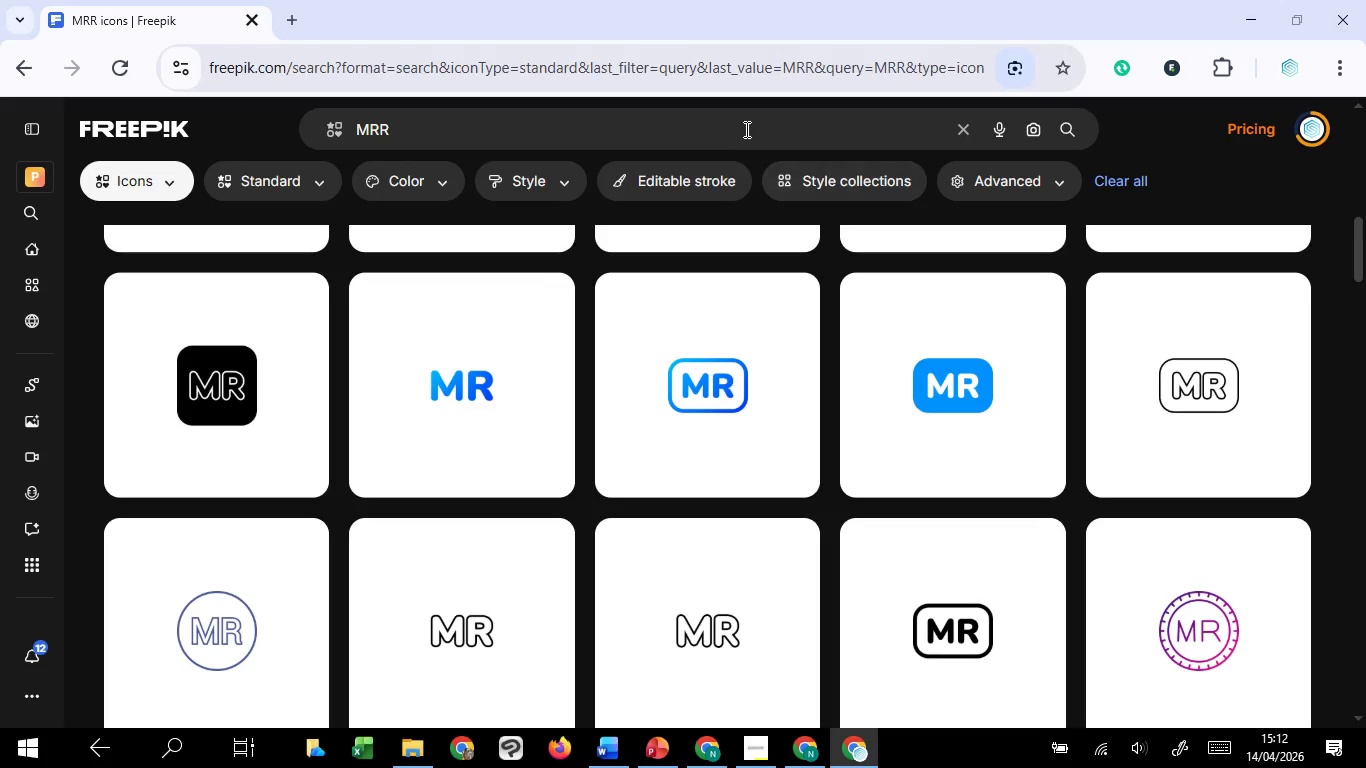 
left_click_drag(start_coordinate=[745, 129], to_coordinate=[356, 141])
 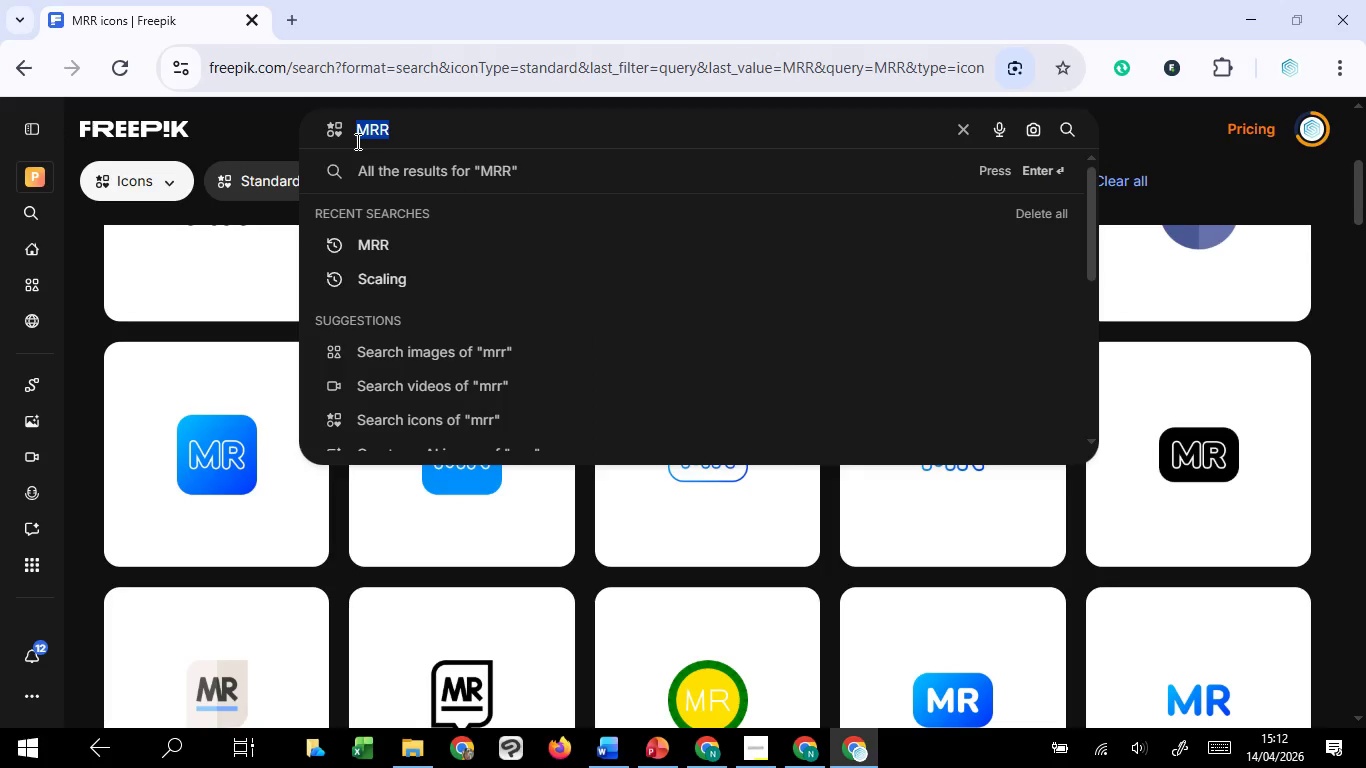 
type(dplar)
key(Backspace)
key(Backspace)
key(Backspace)
key(Backspace)
type(olar)
 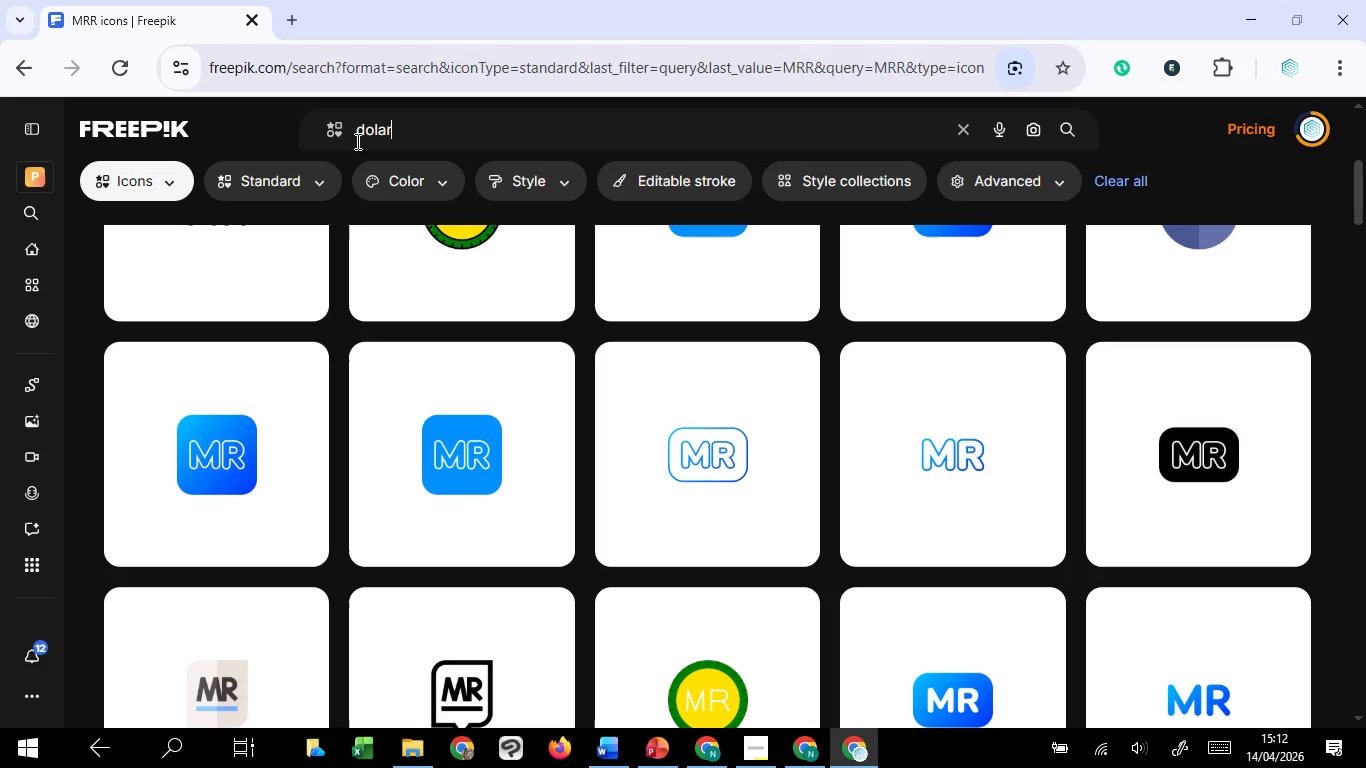 
key(Enter)
 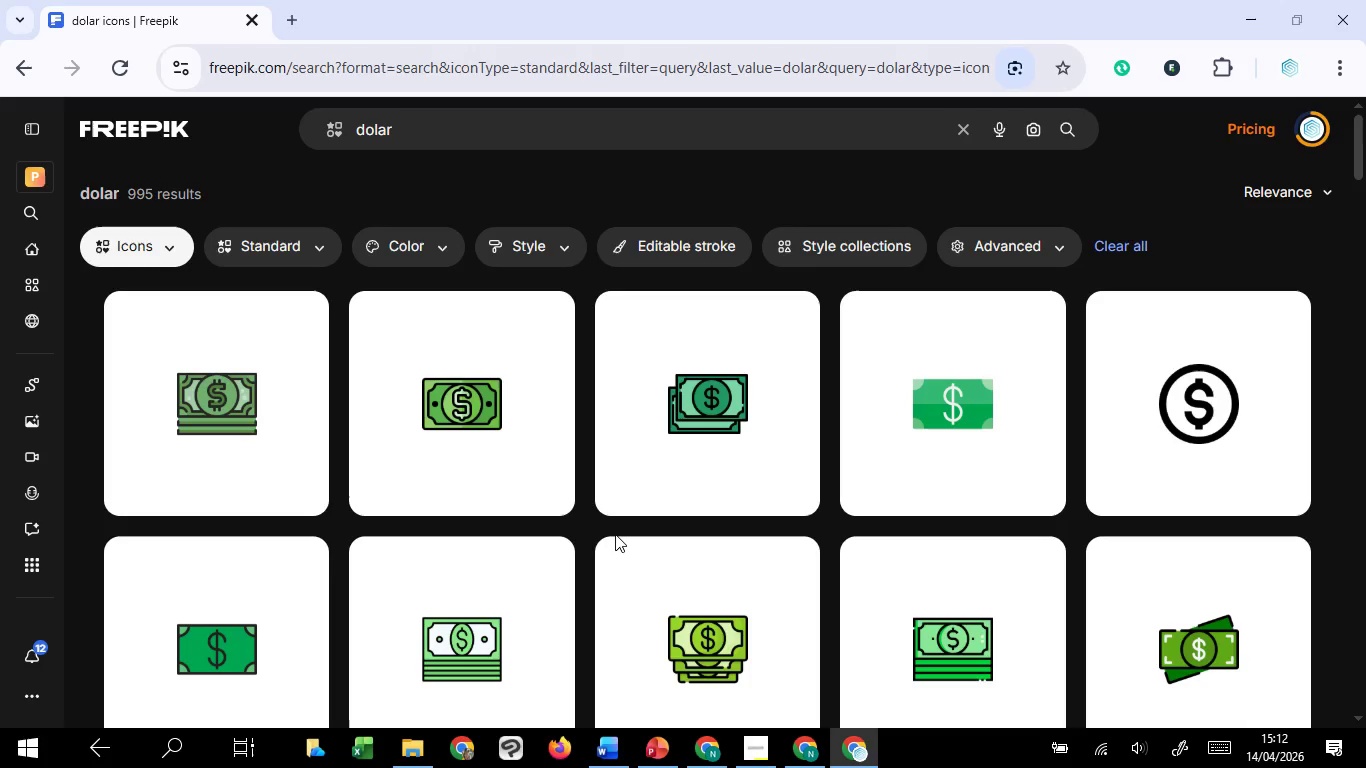 
left_click([438, 242])
 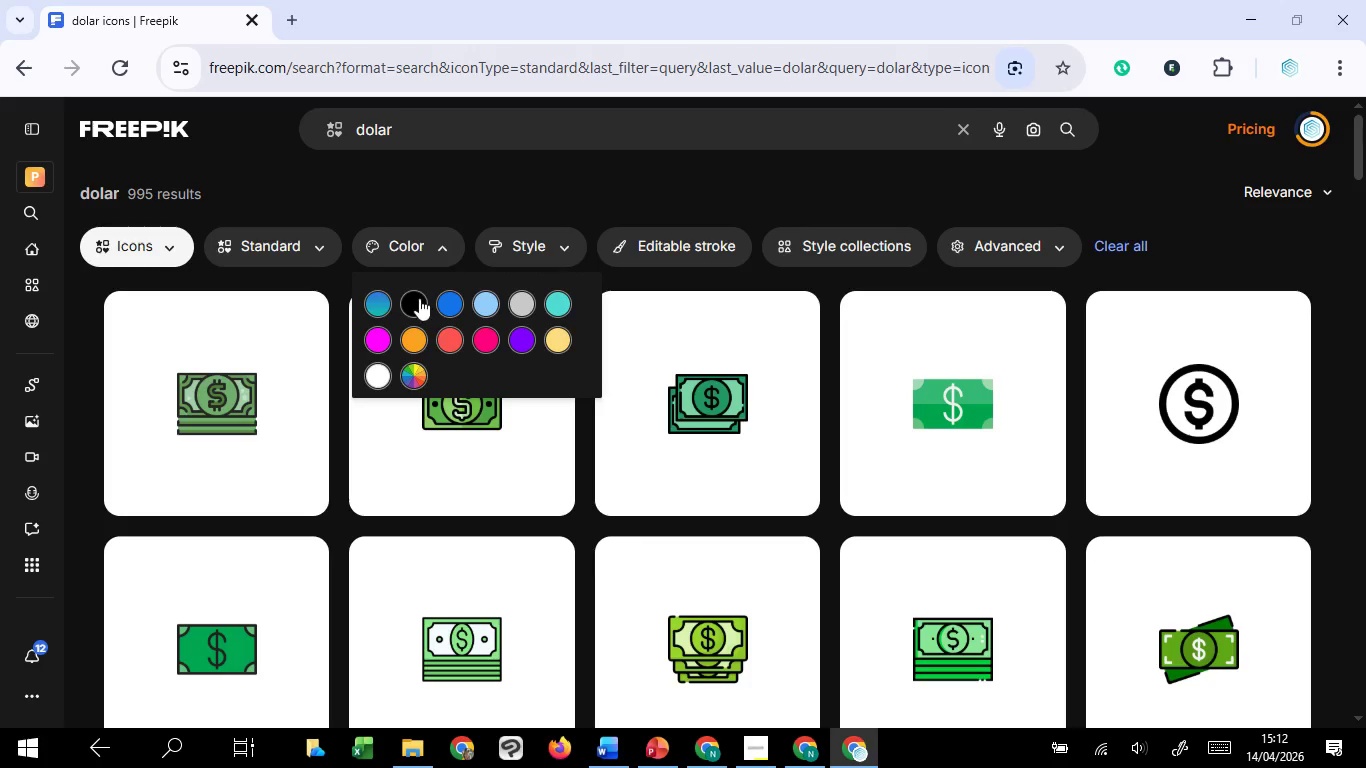 
left_click([419, 298])
 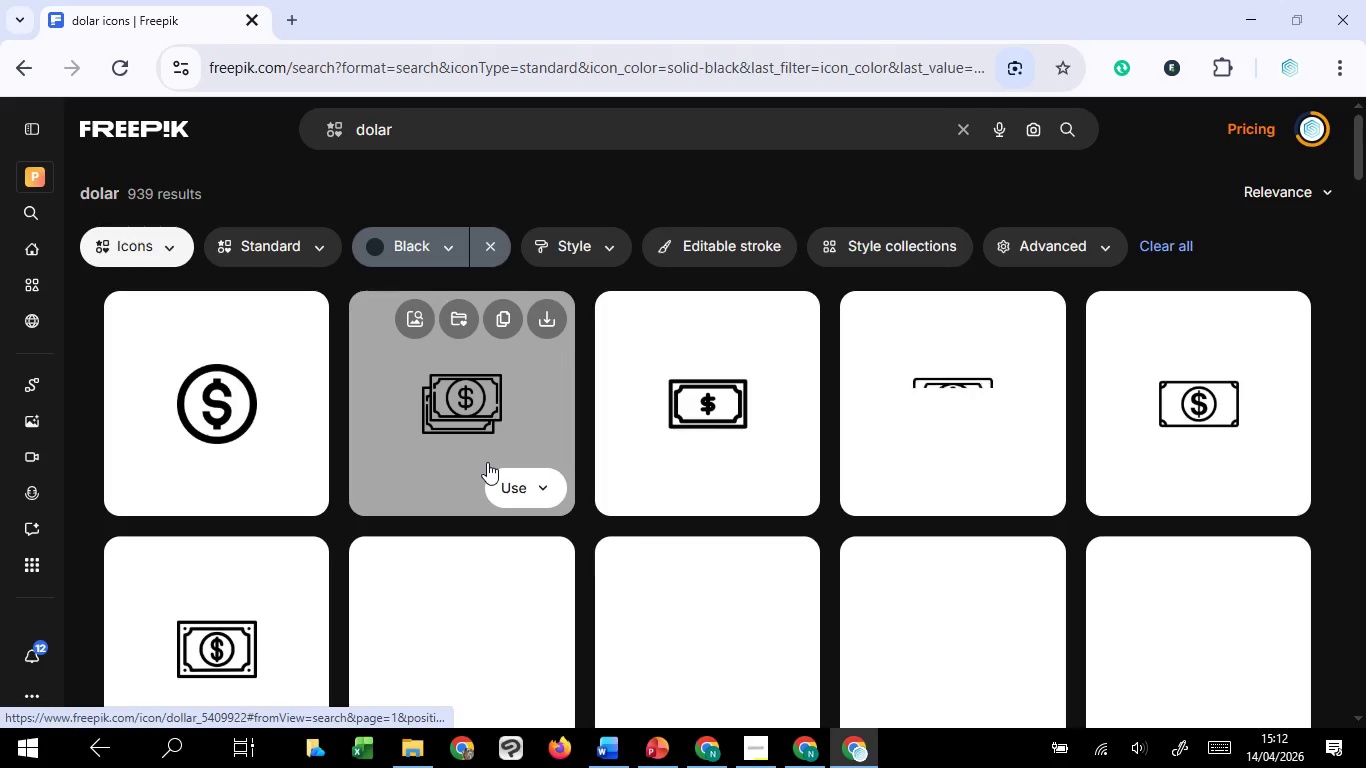 
scroll: coordinate [461, 464], scroll_direction: down, amount: 2.0
 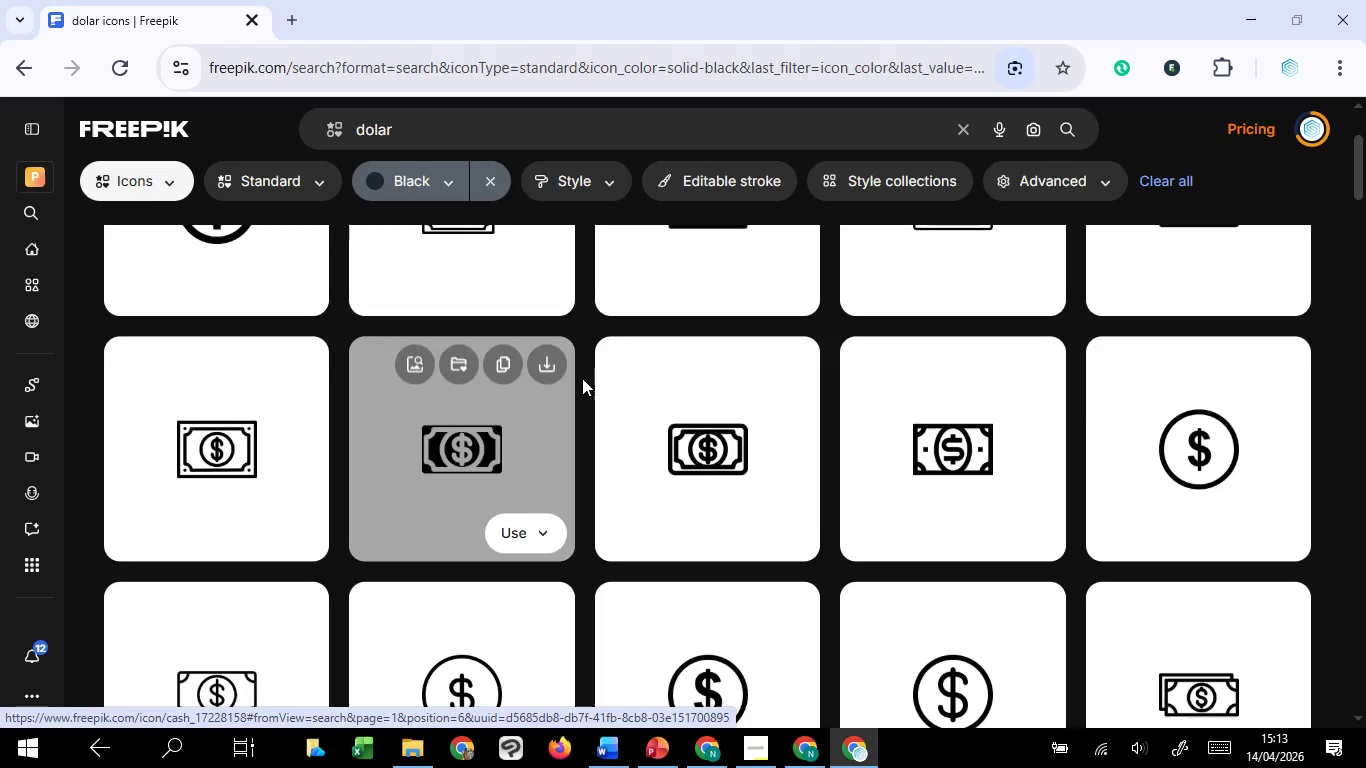 
left_click([555, 355])
 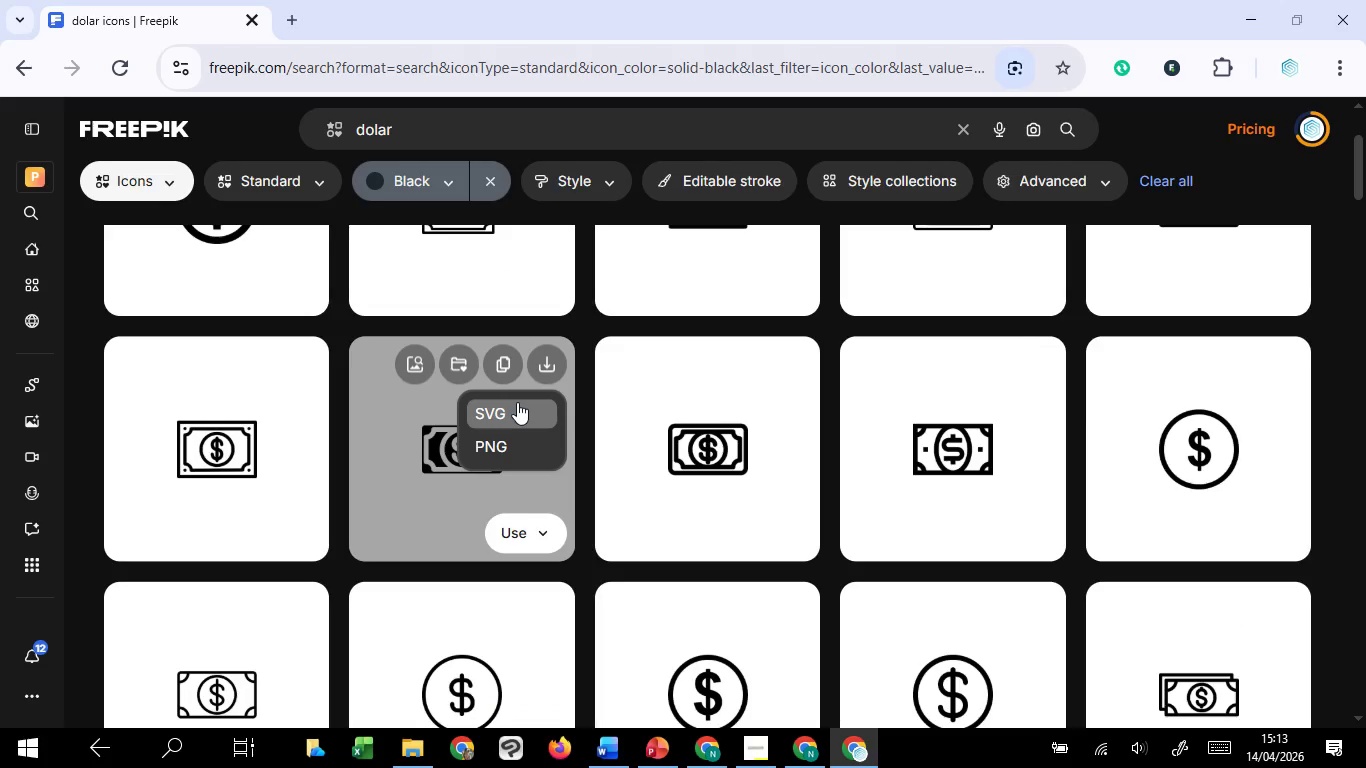 
left_click([517, 402])
 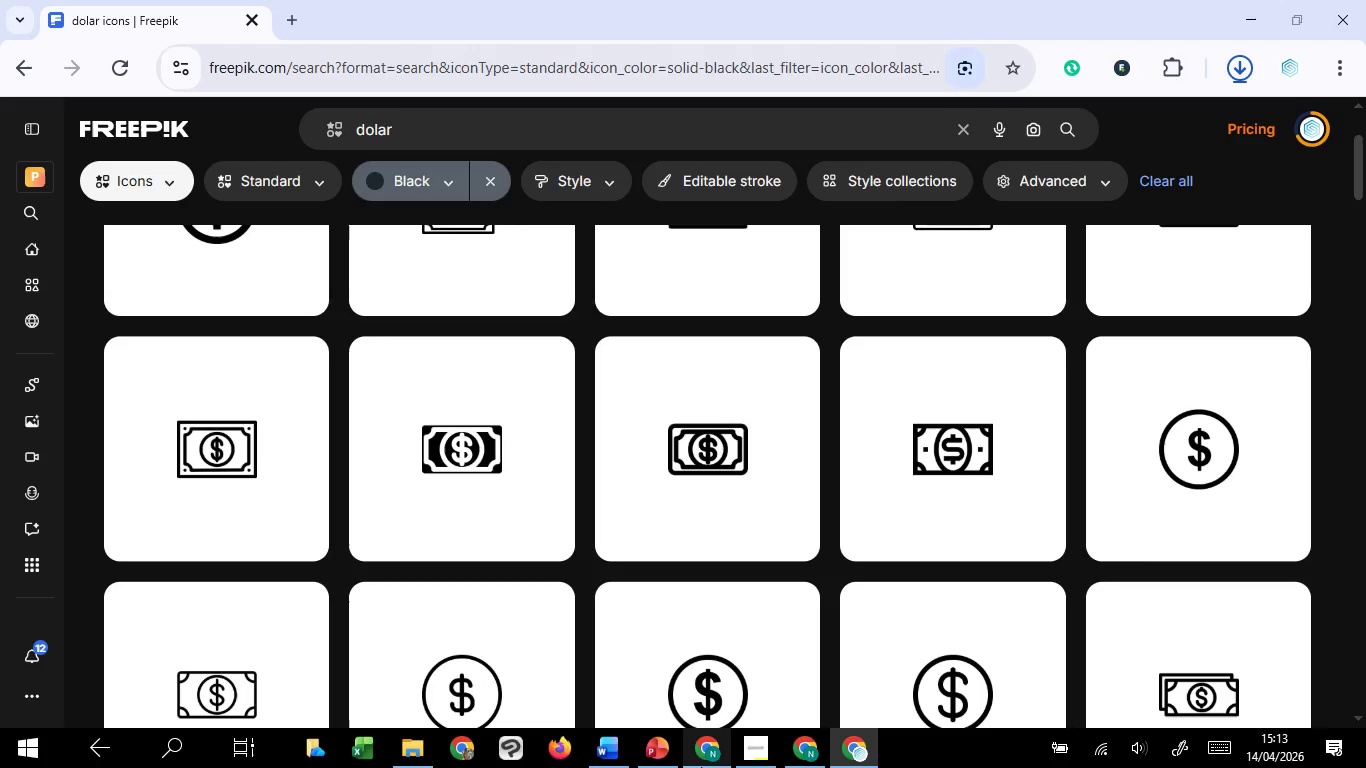 
left_click([672, 698])
 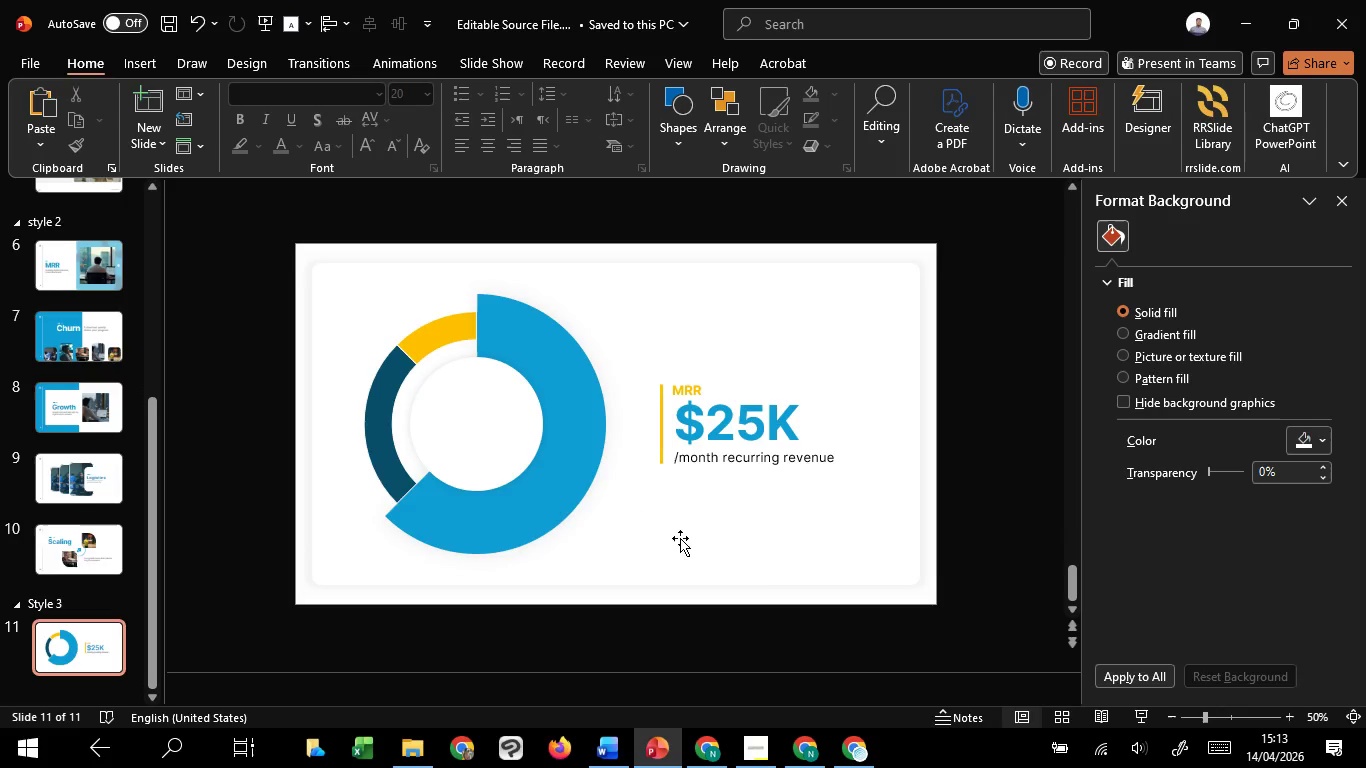 
hold_key(key=ControlLeft, duration=1.51)
scroll: coordinate [784, 617], scroll_direction: down, amount: 1.0
 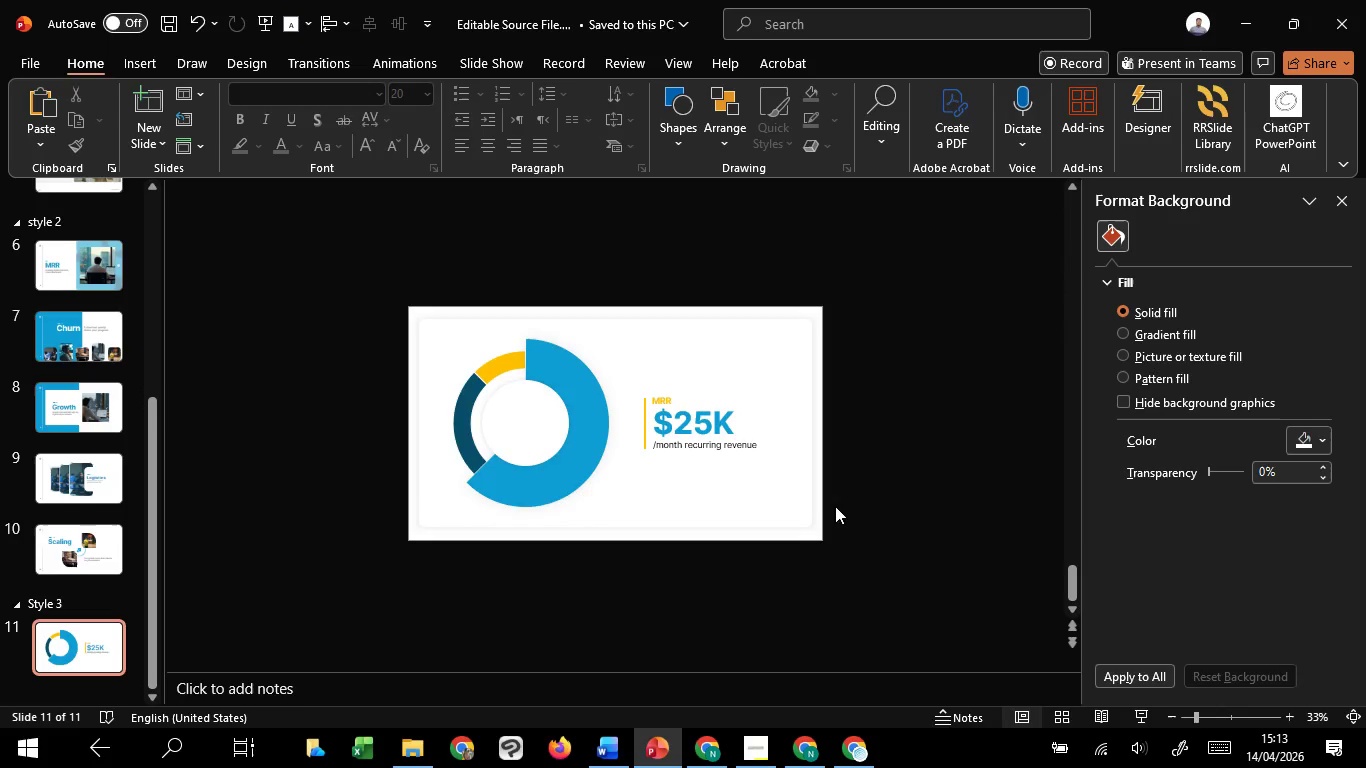 
key(Control+ControlLeft)
 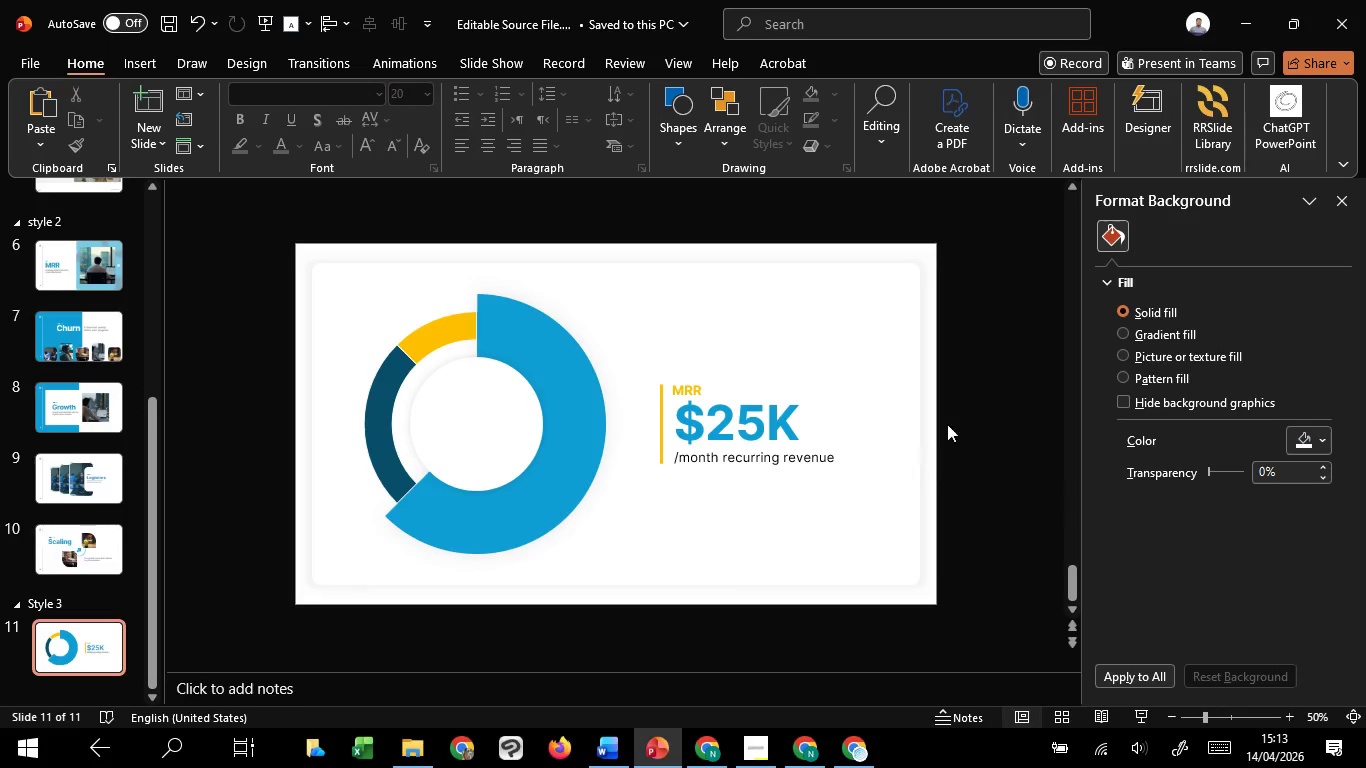 
key(Control+ControlLeft)
 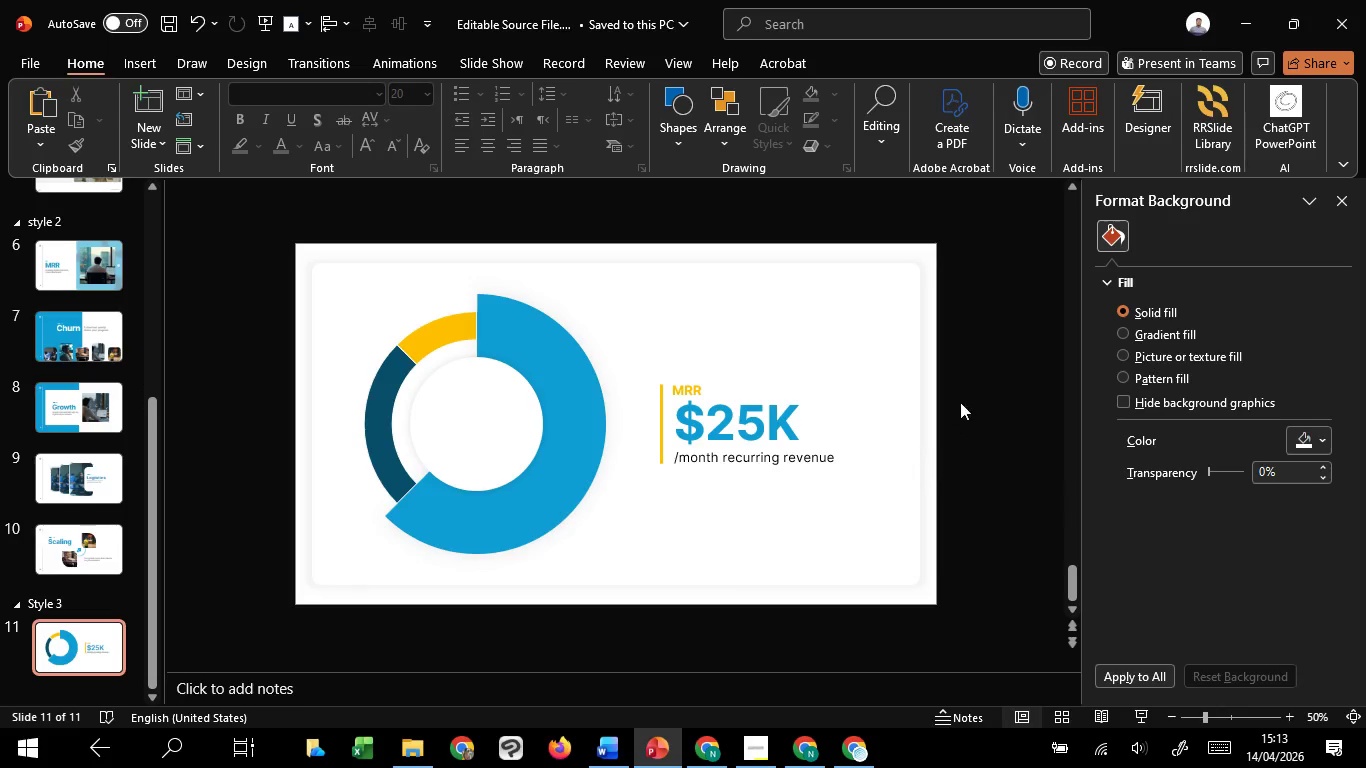 
key(Control+ControlLeft)
 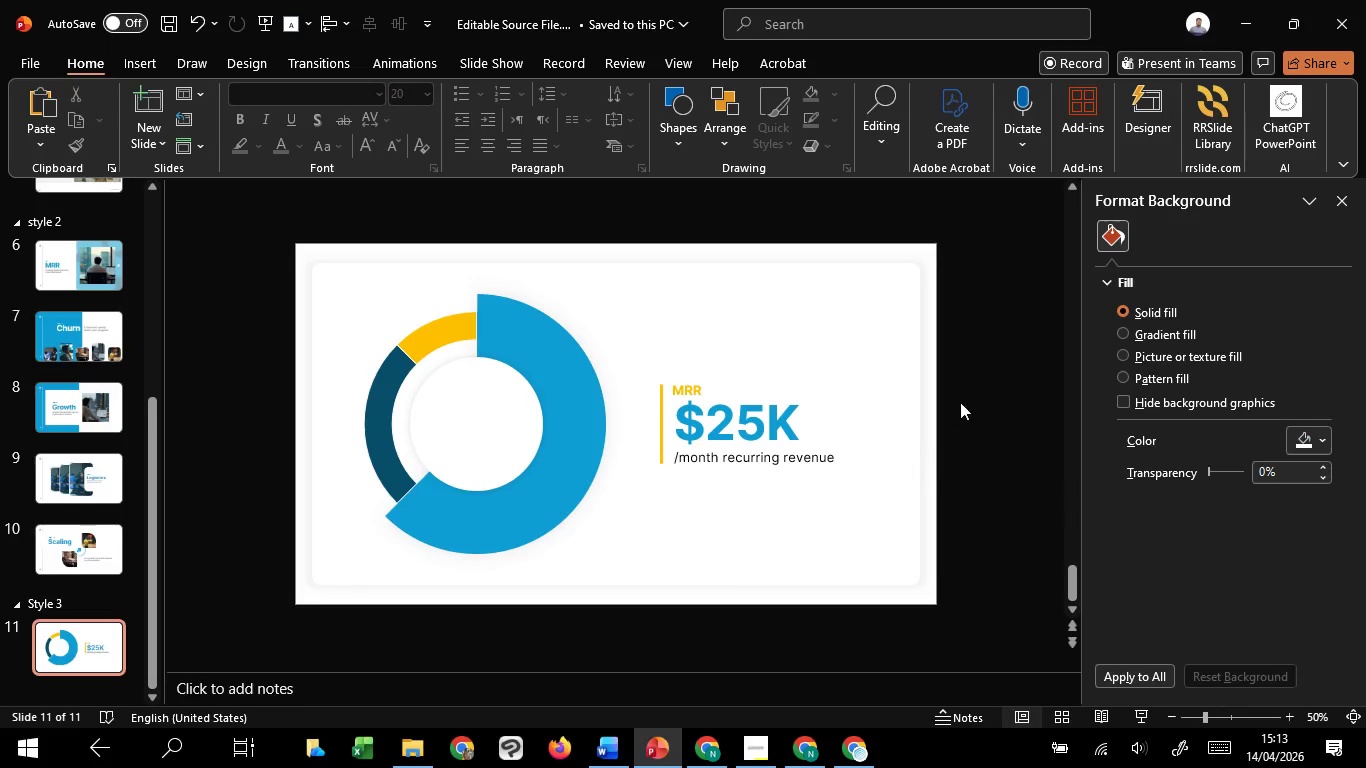 
scroll: coordinate [835, 506], scroll_direction: up, amount: 1.0
 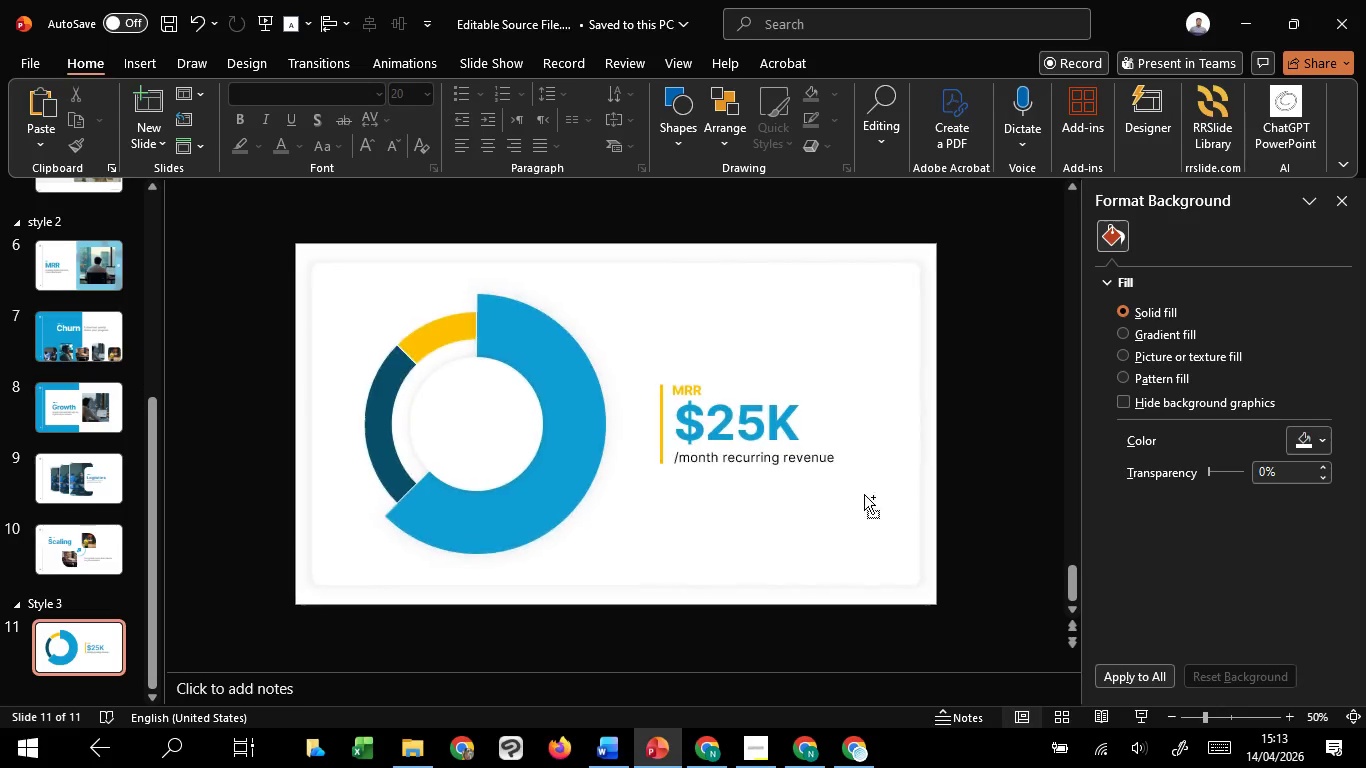 
key(Control+ControlLeft)
 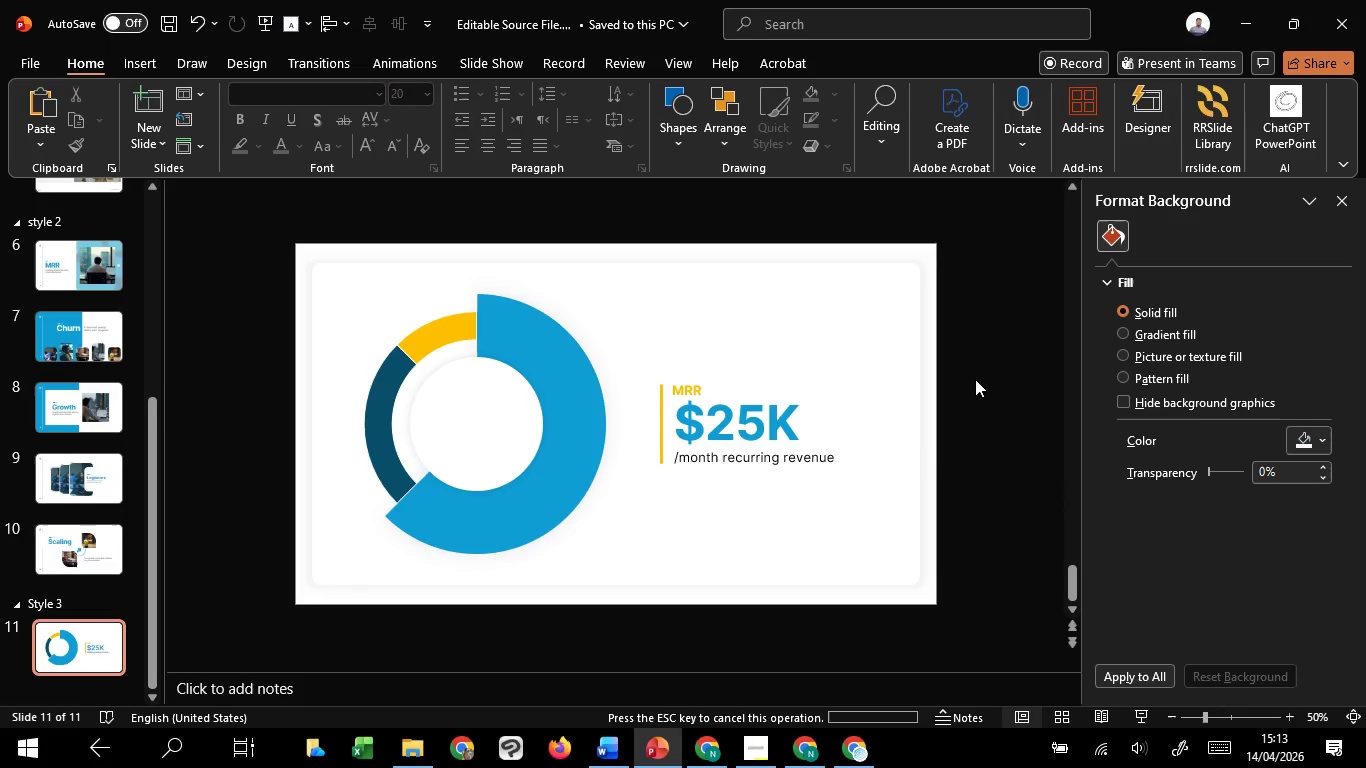 
left_click([975, 379])
 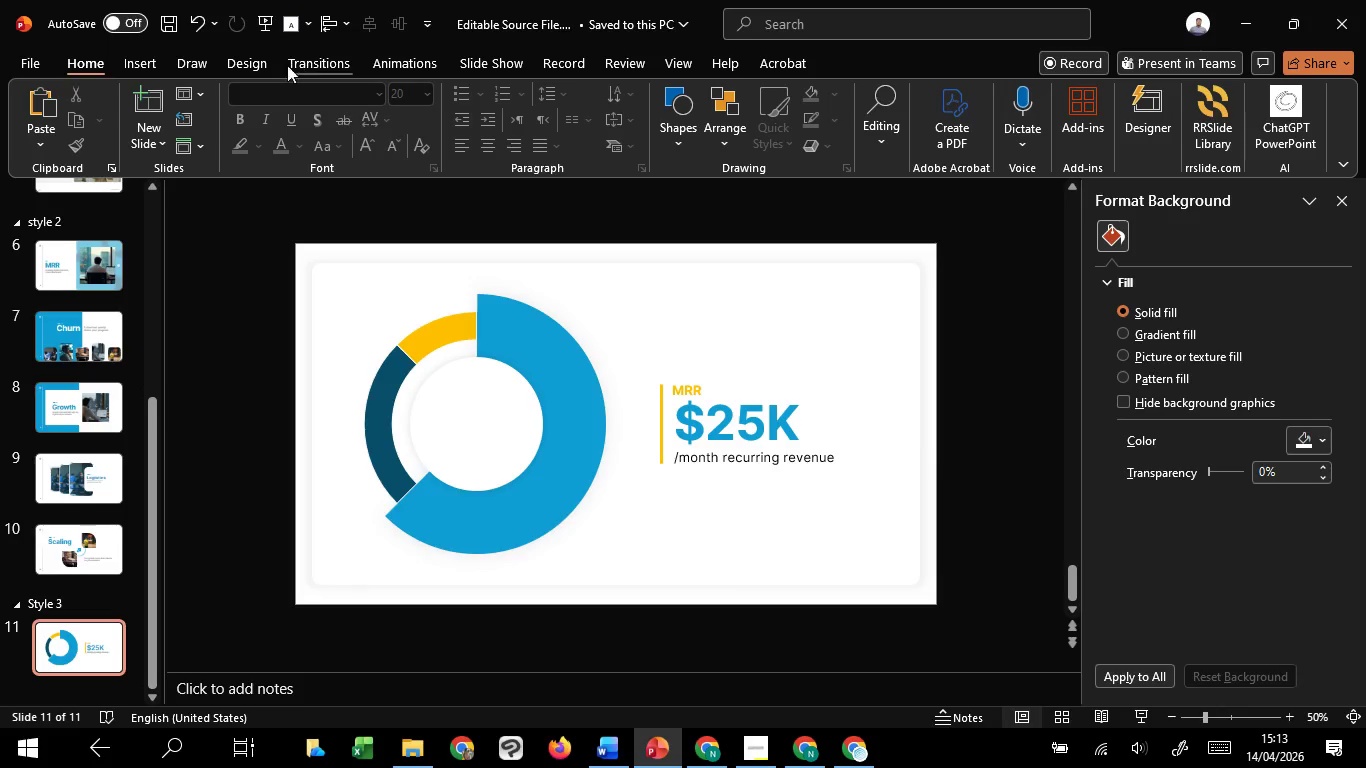 
left_click([135, 62])
 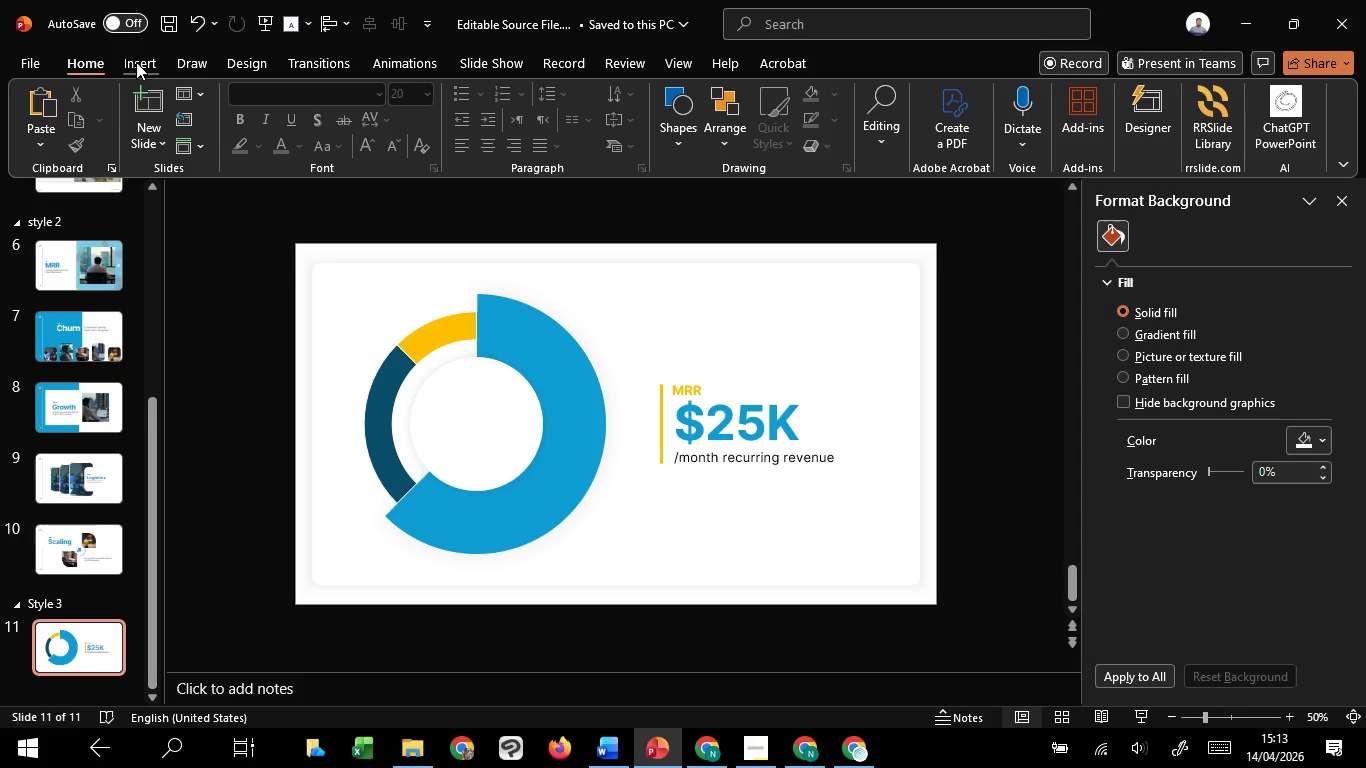 
left_click([142, 64])
 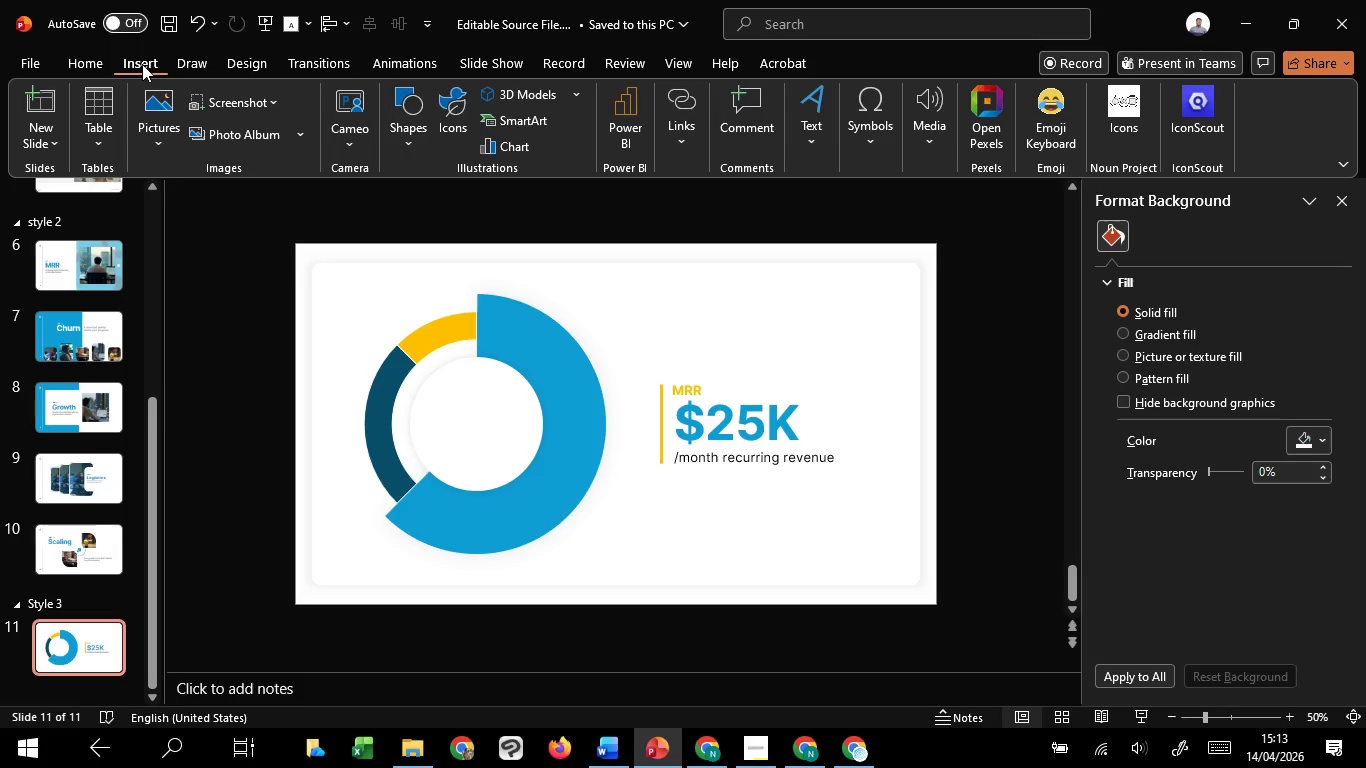 
wait(7.69)
 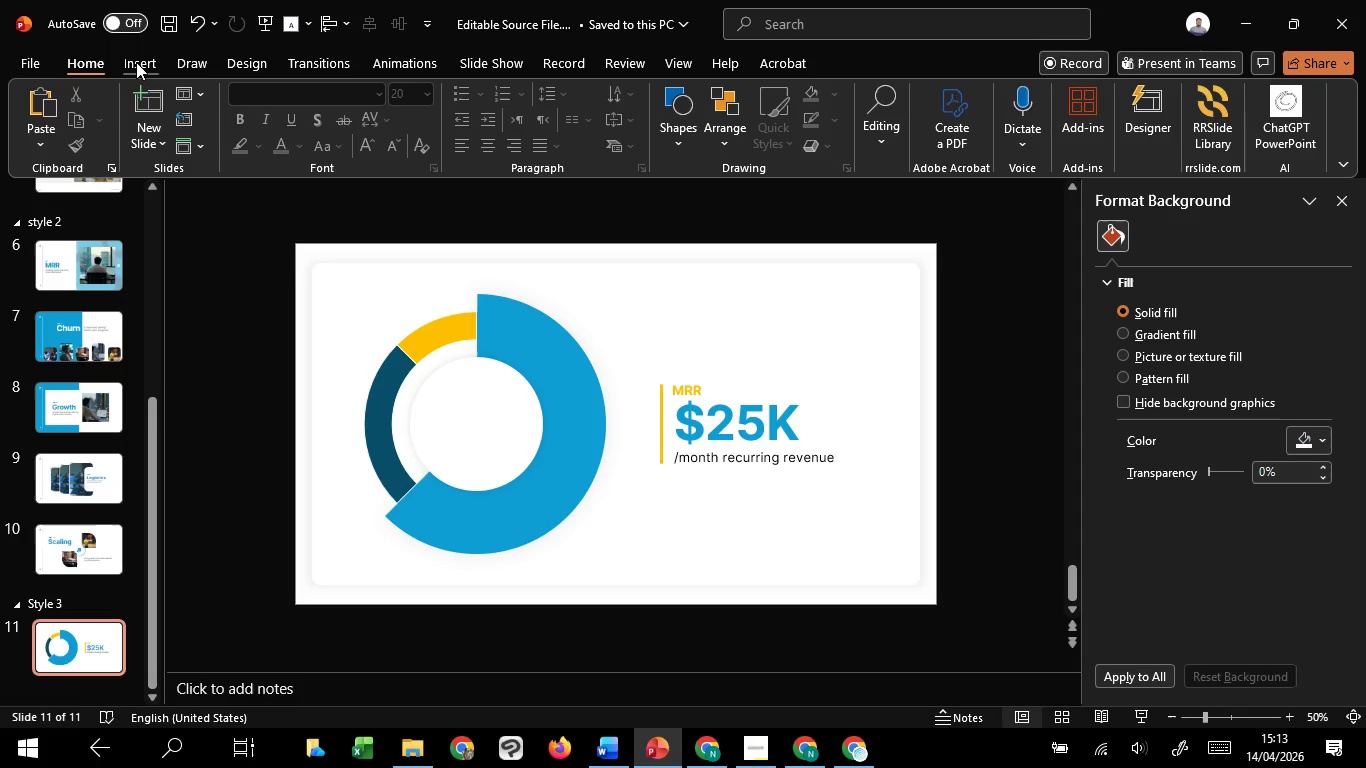 
left_click([162, 139])
 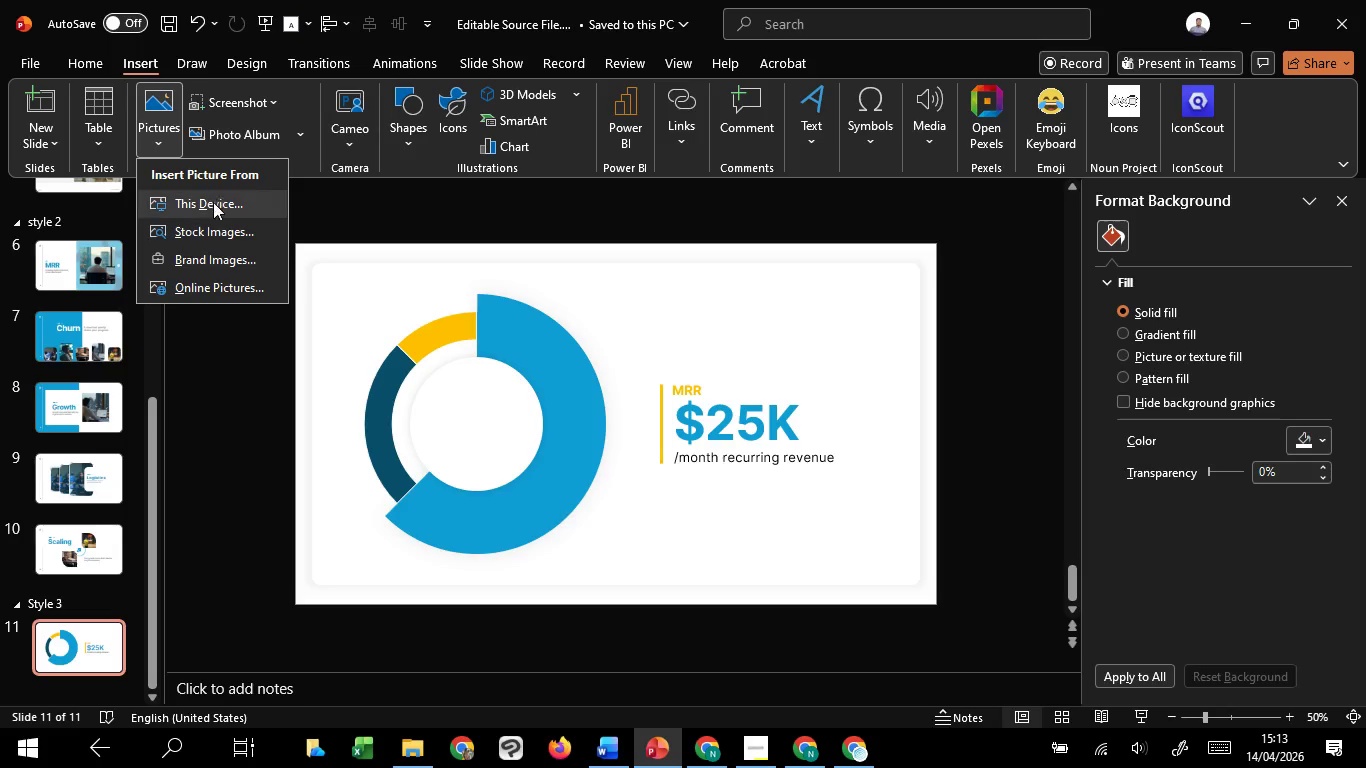 
left_click([213, 203])
 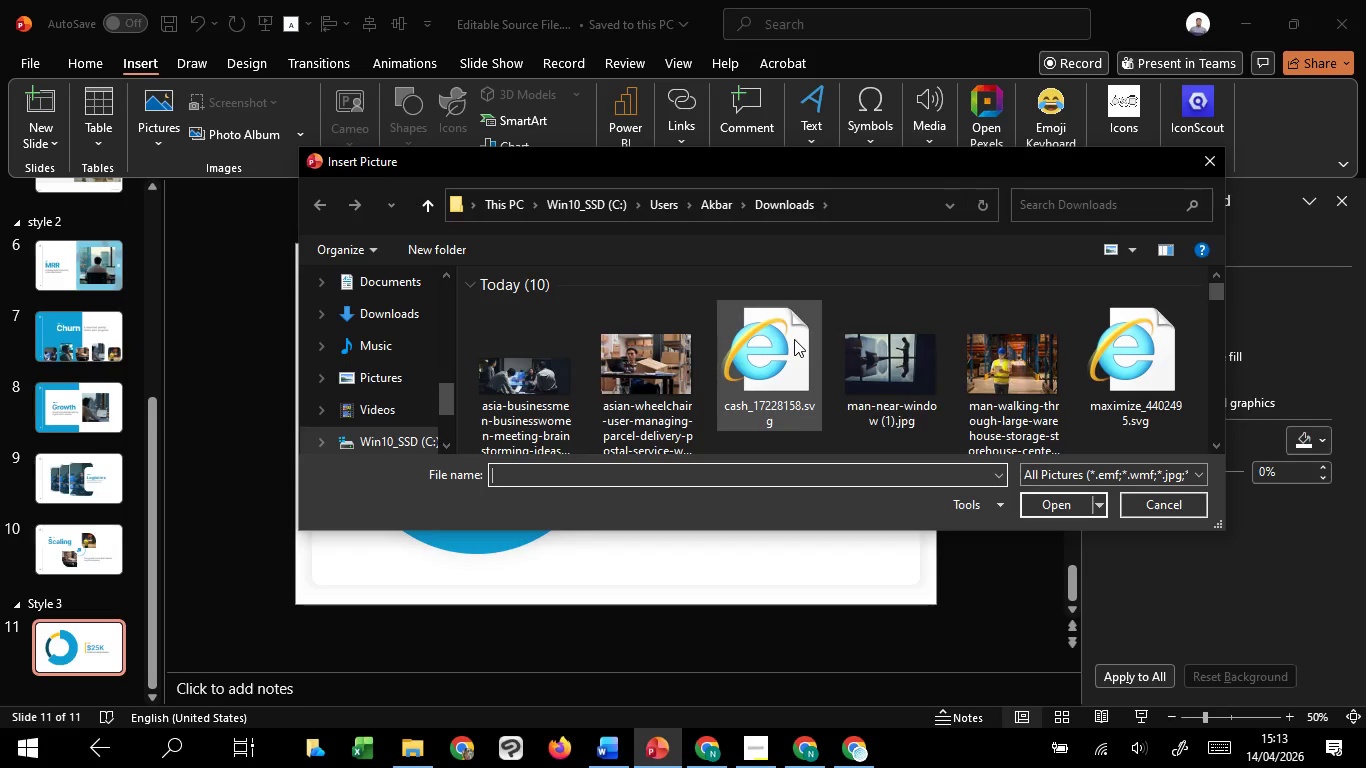 
wait(25.75)
 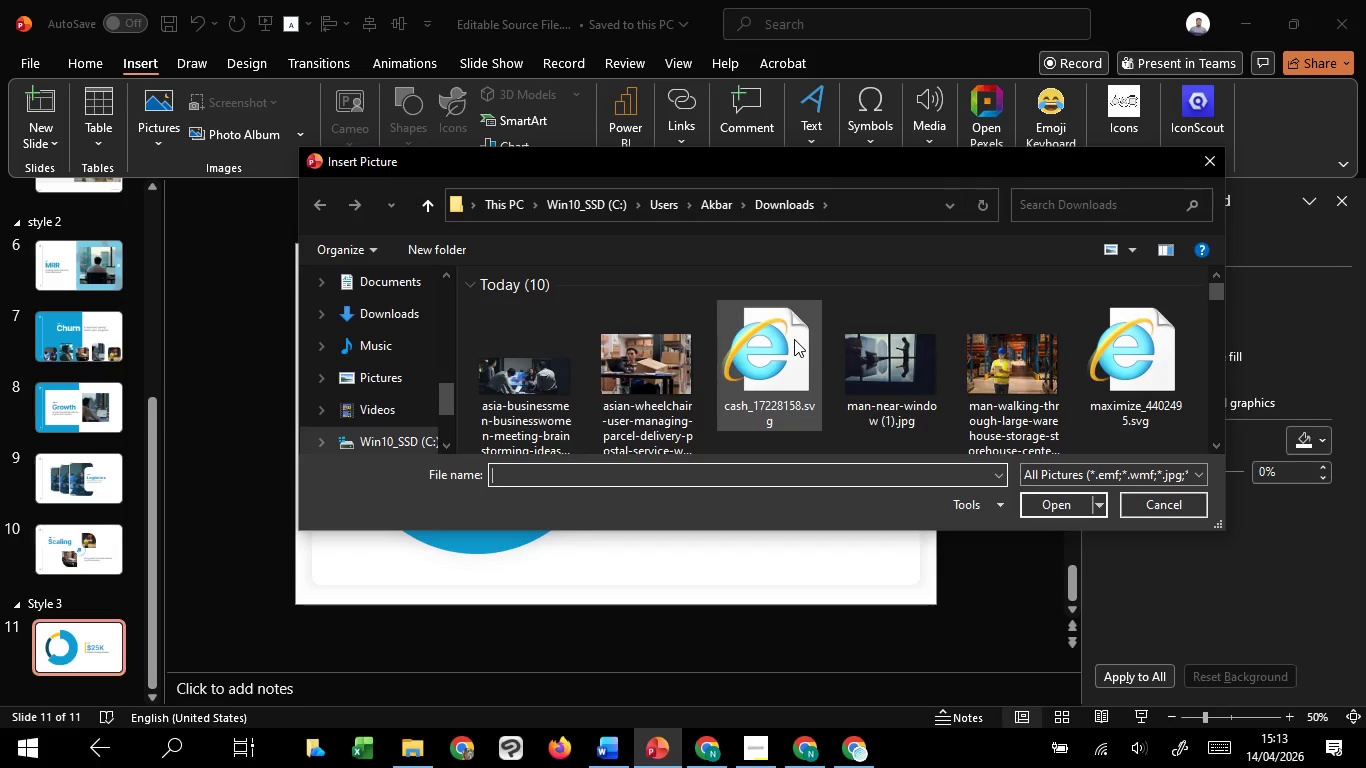 
left_click([546, 341])
 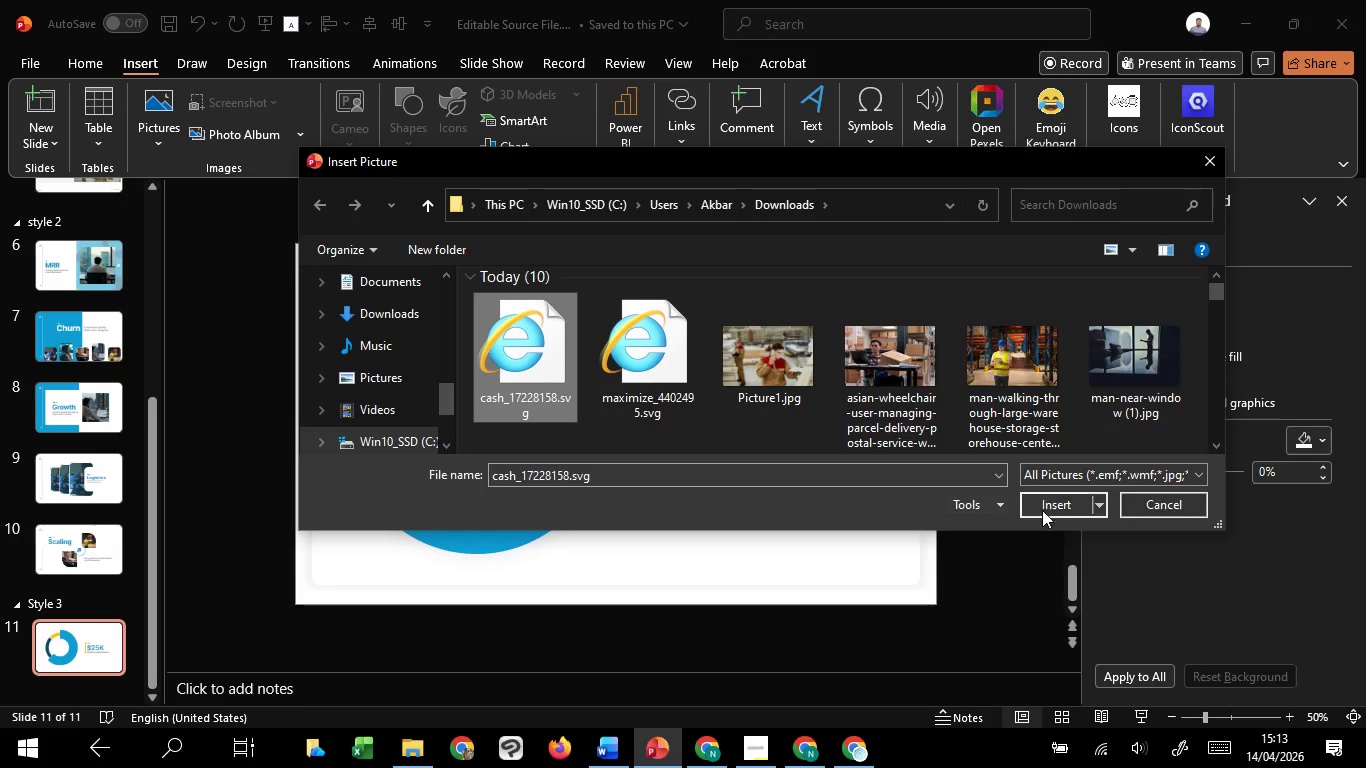 
left_click([1043, 509])
 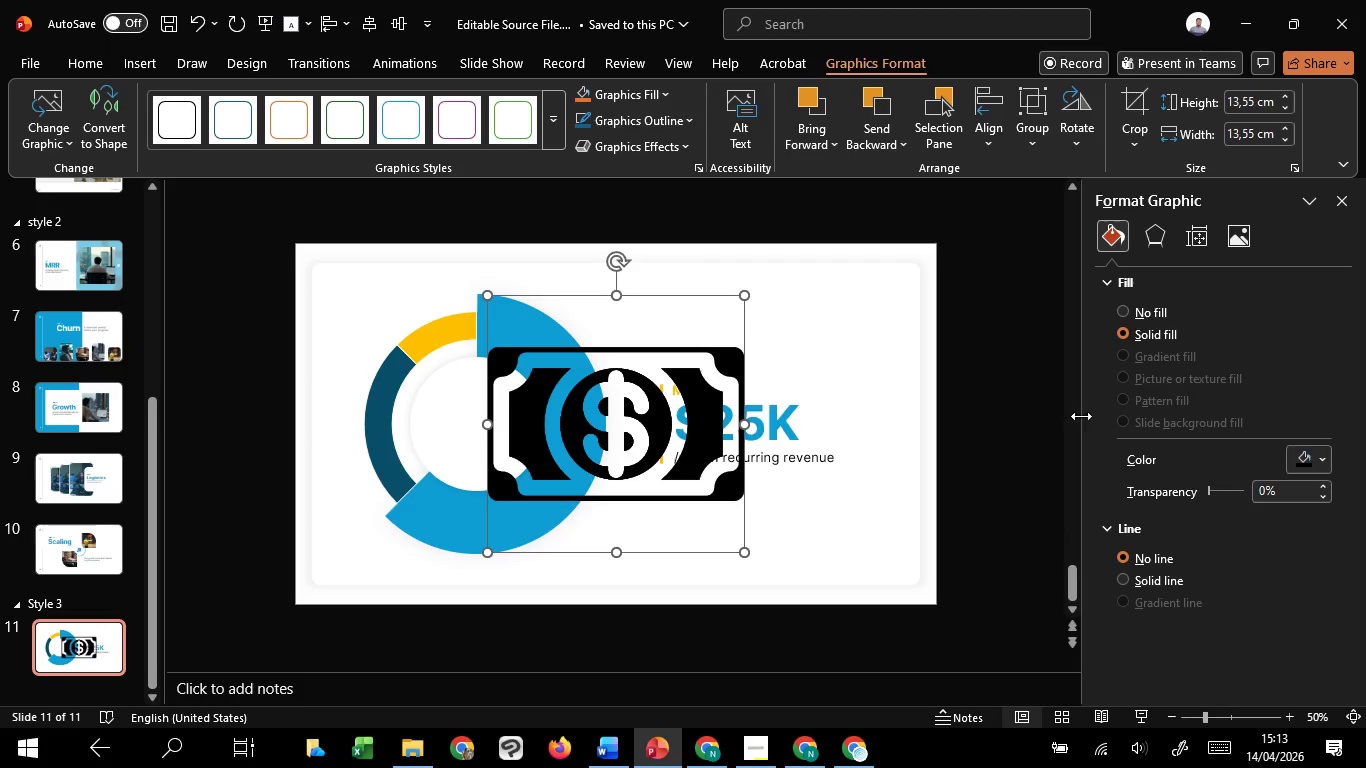 
left_click([1327, 468])
 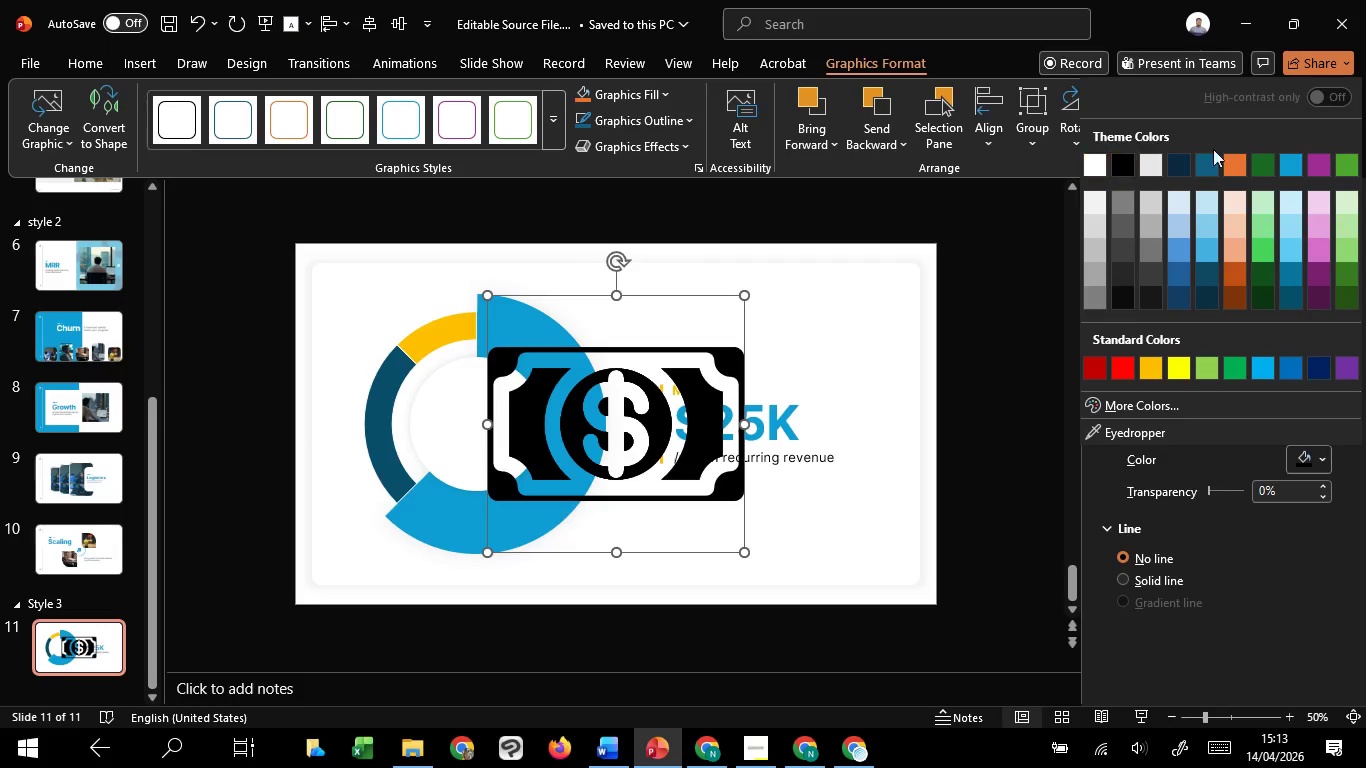 
left_click([1286, 170])
 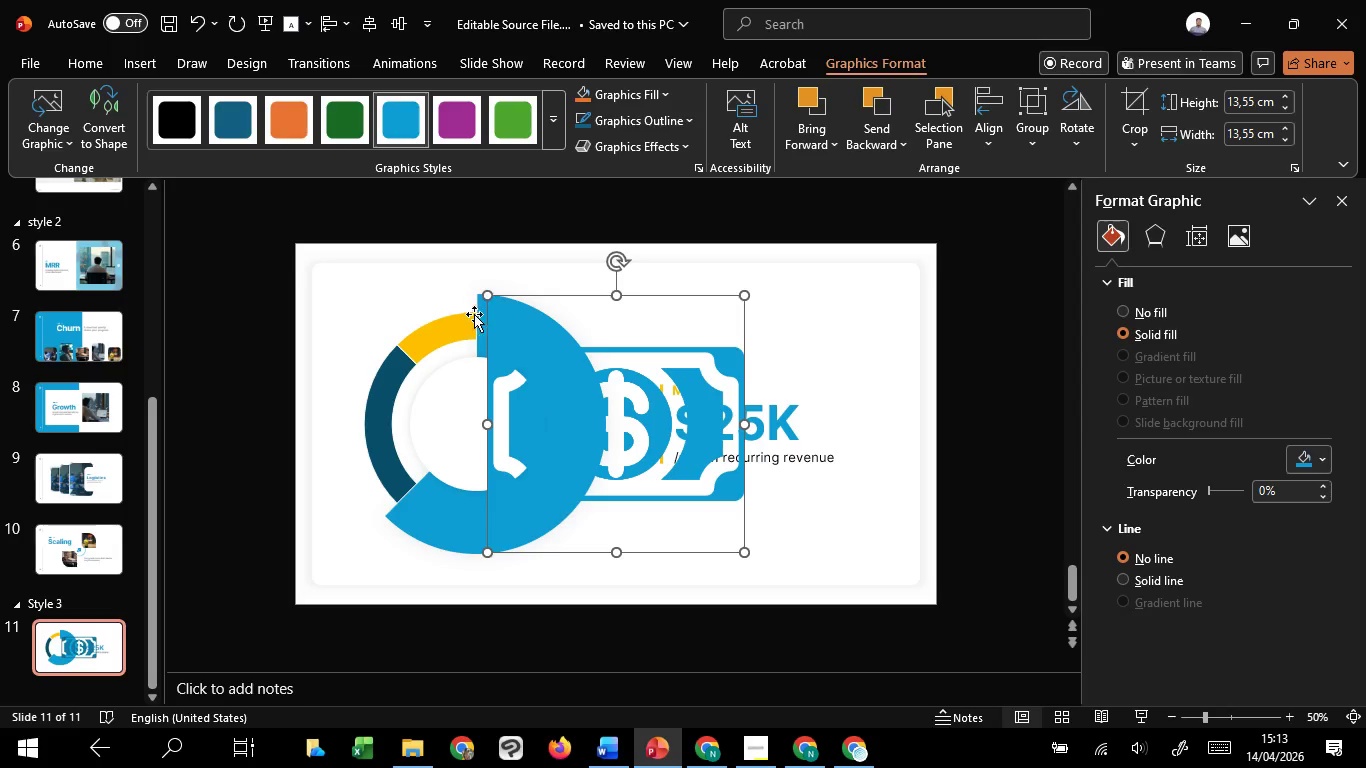 
hold_key(key=ControlLeft, duration=1.92)
hold_key(key=ShiftLeft, duration=1.51)
left_click_drag(start_coordinate=[492, 296], to_coordinate=[601, 392])
 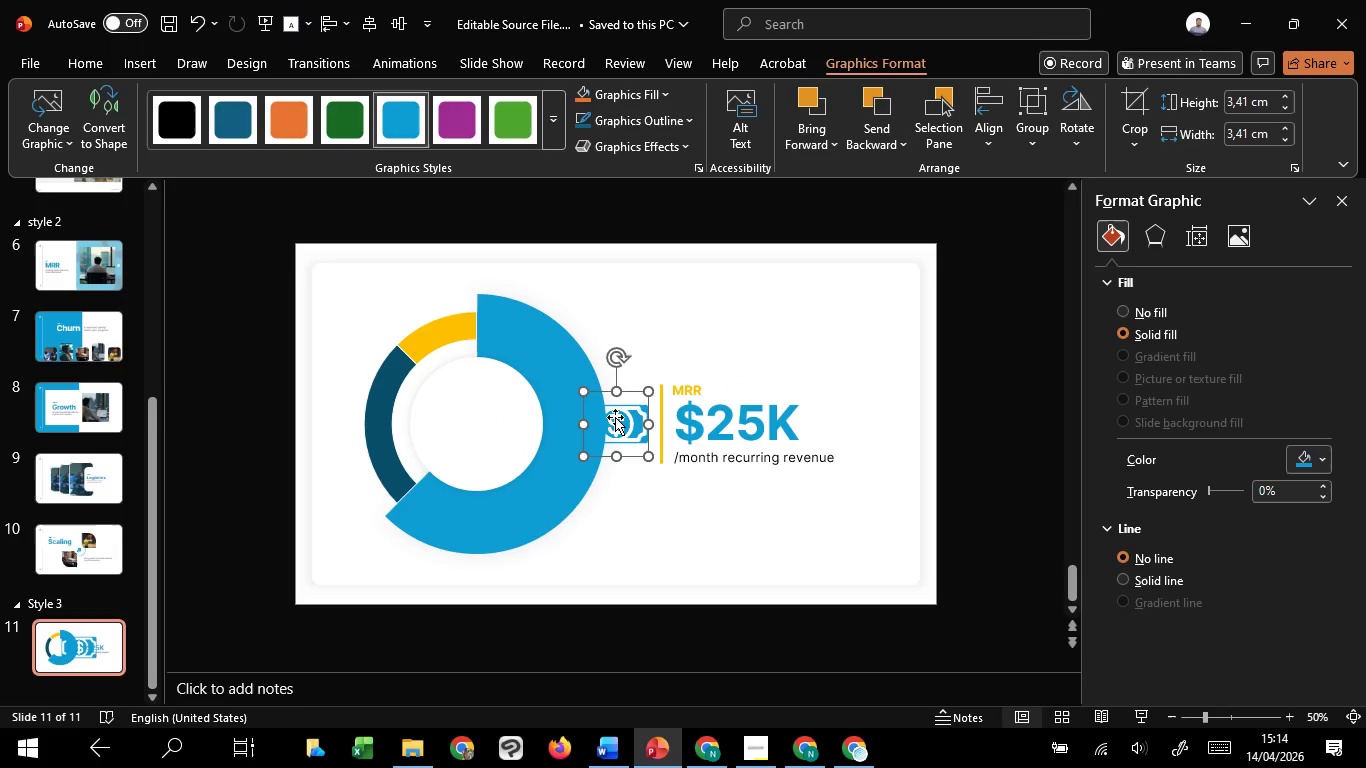 
key(Control+Shift+ShiftLeft)
 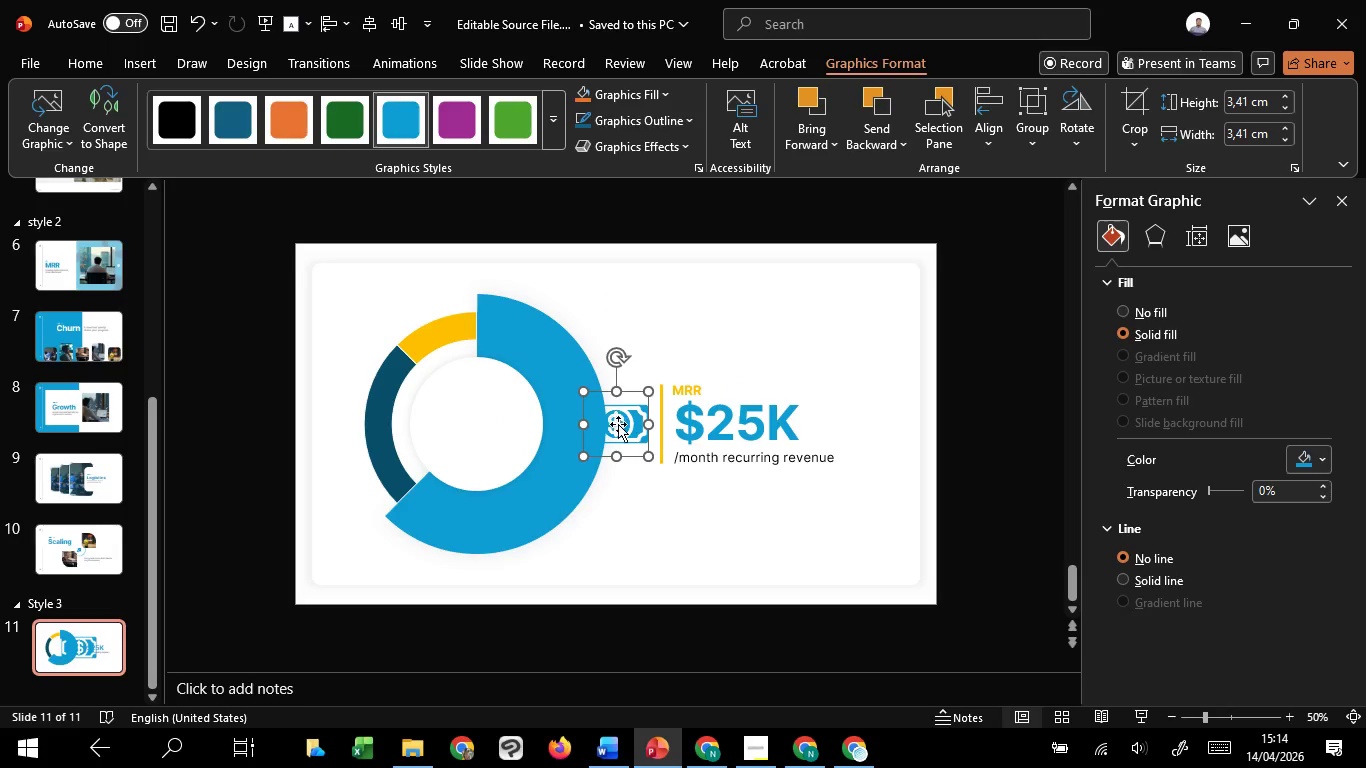 
hold_key(key=ShiftLeft, duration=2.72)
left_click_drag(start_coordinate=[635, 458], to_coordinate=[496, 461])
 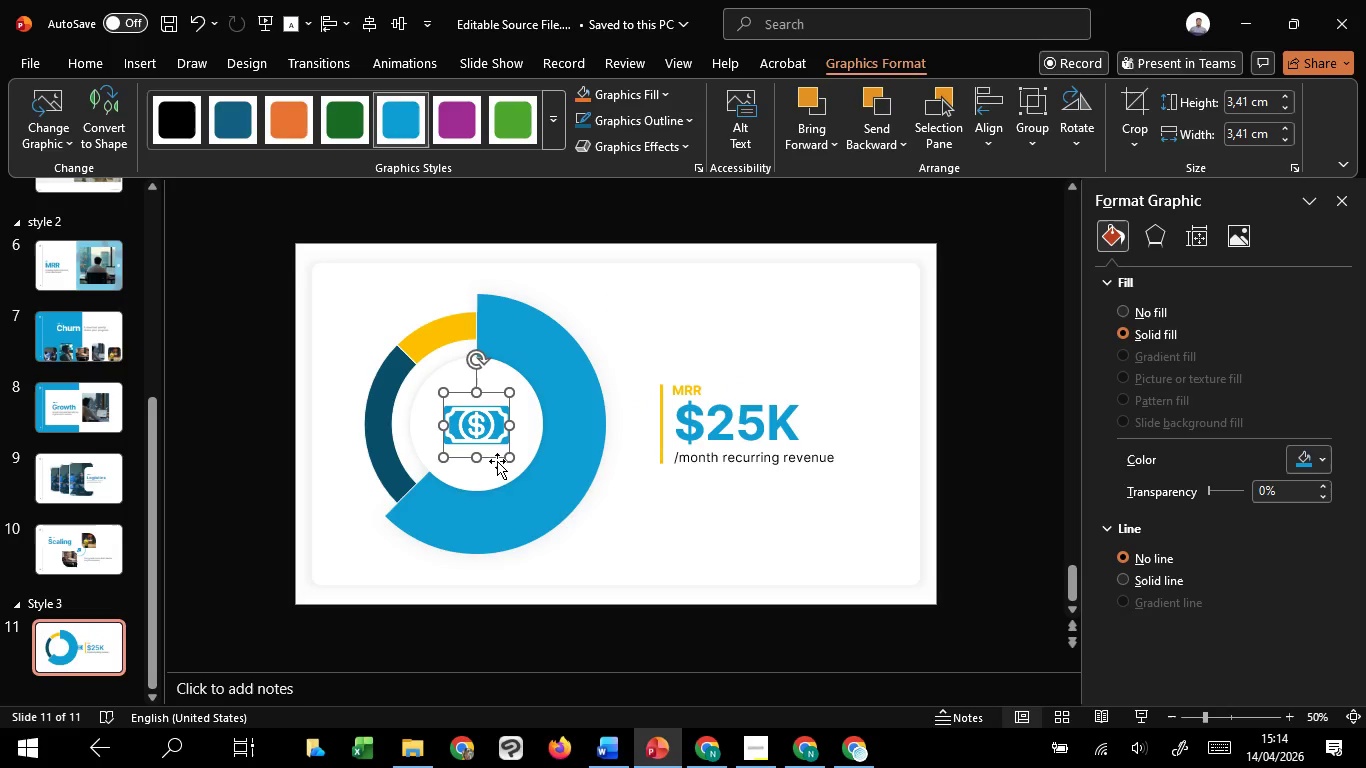 
hold_key(key=ShiftLeft, duration=1.52)
left_click([498, 477])
 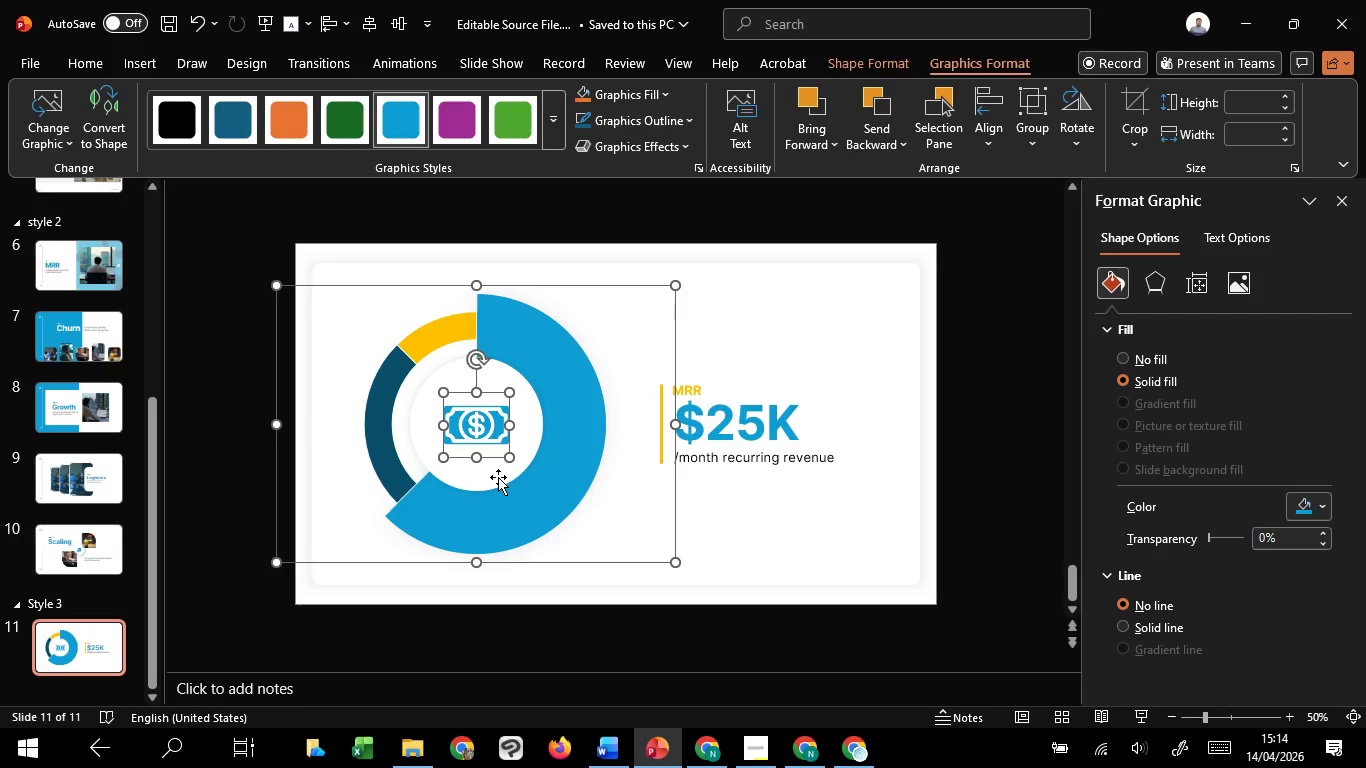 
left_click([498, 477])
 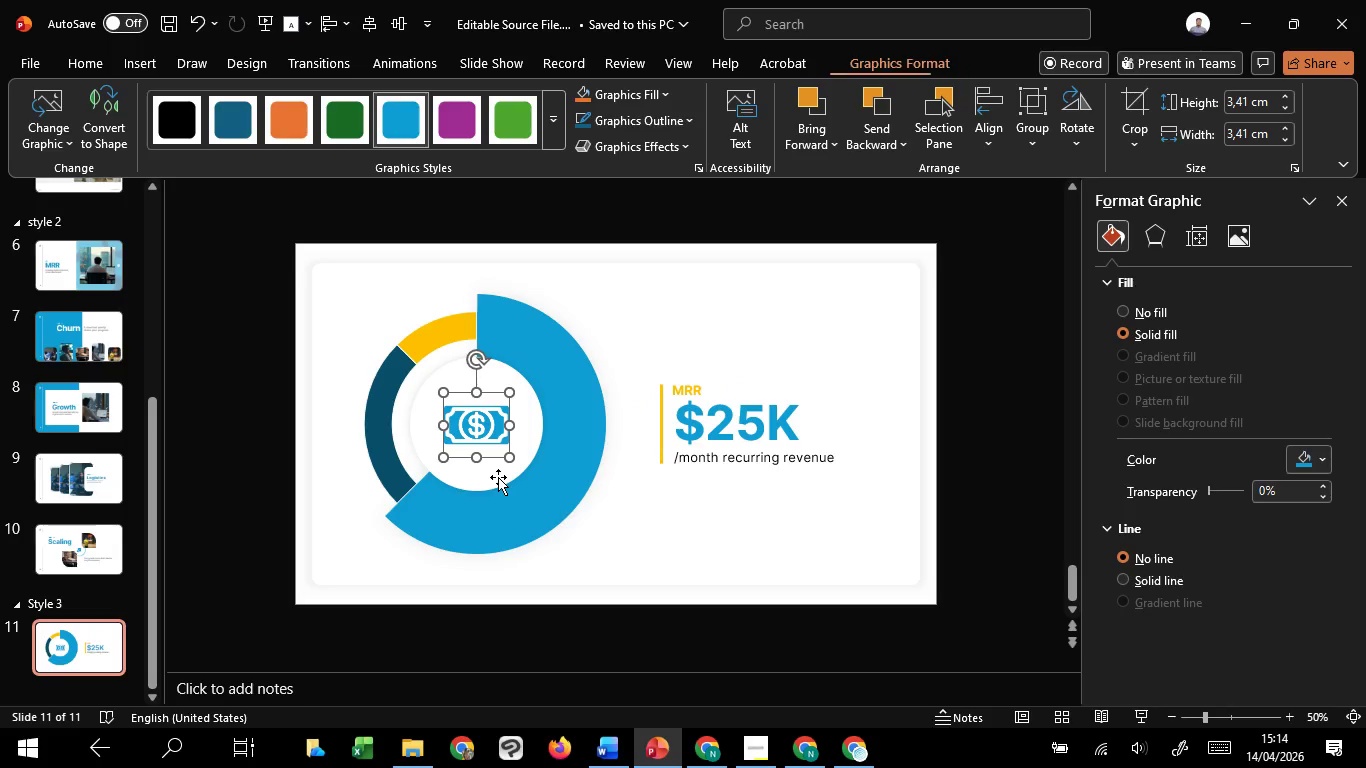 
hold_key(key=ShiftLeft, duration=1.2)
left_click([498, 477])
 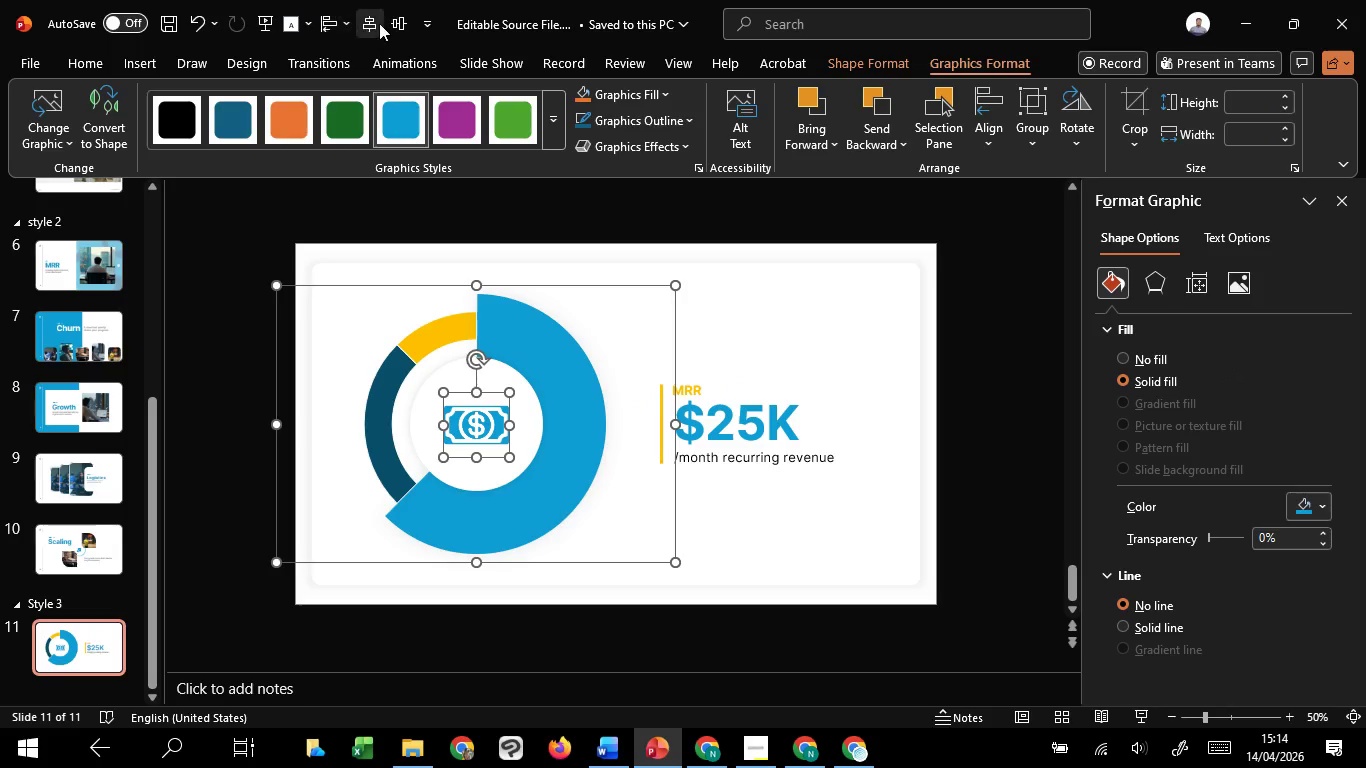 
left_click([402, 21])
 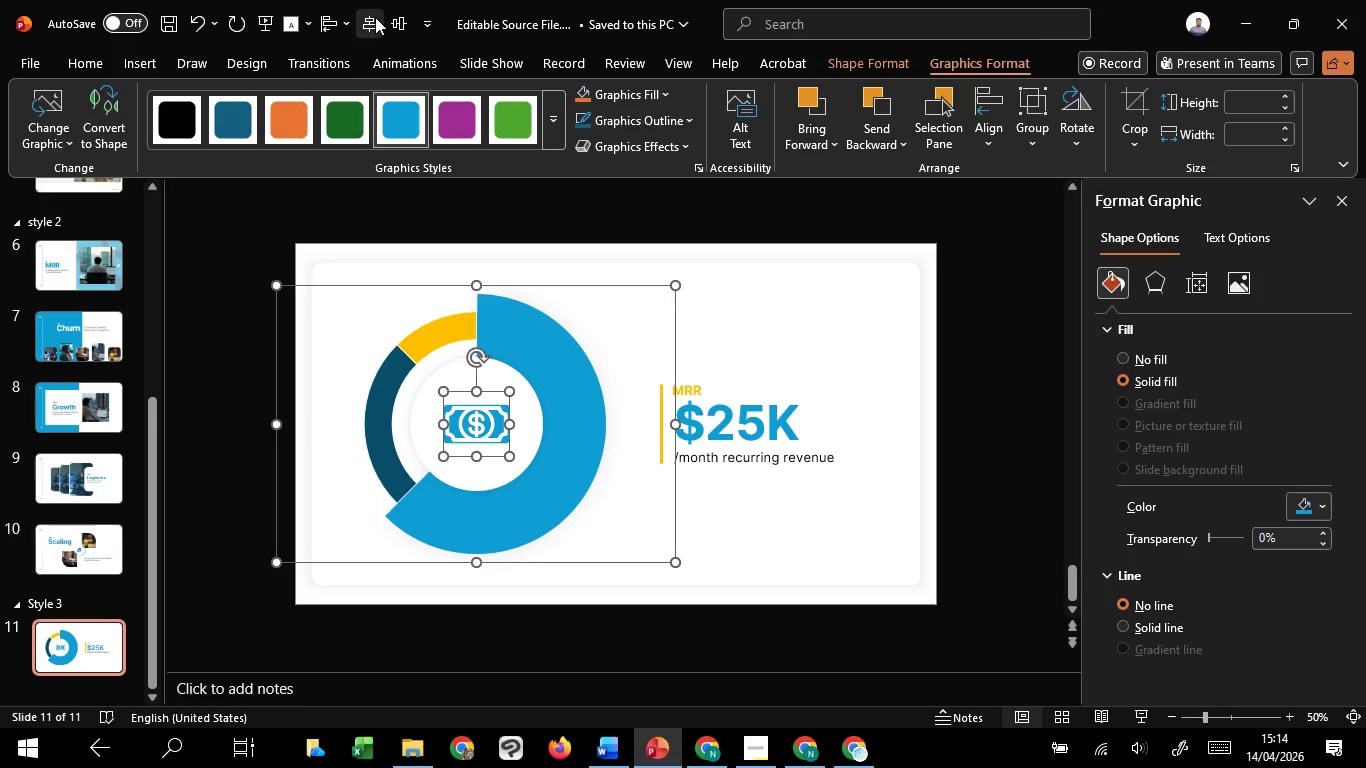 
left_click([373, 17])
 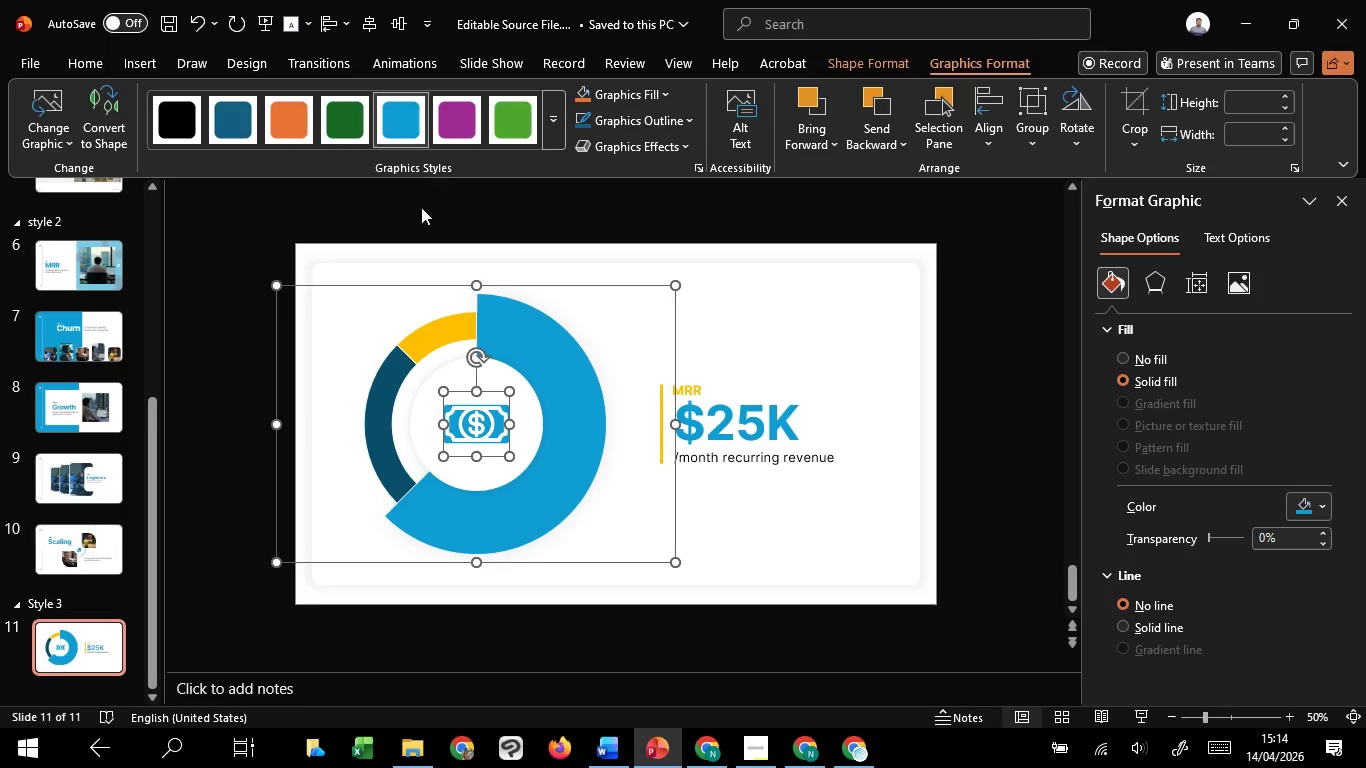 
left_click([418, 210])
 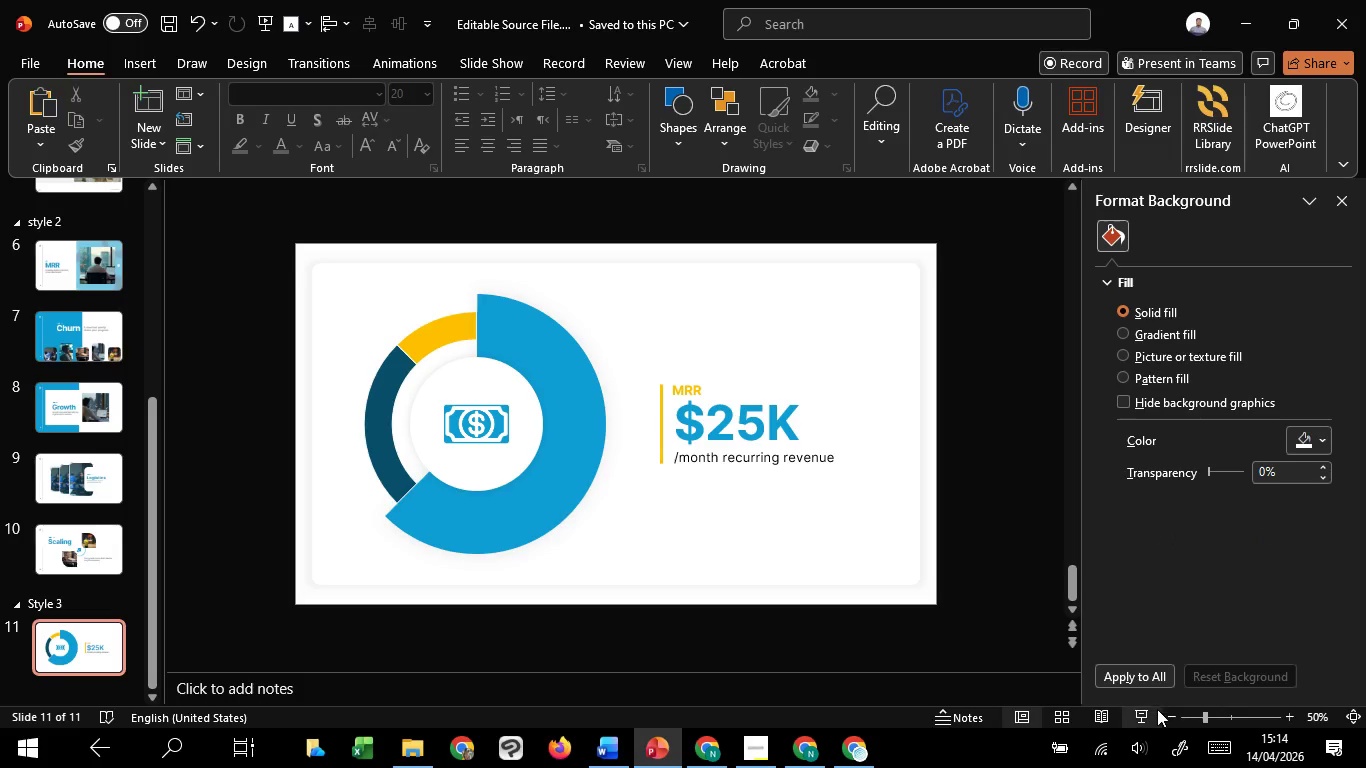 
left_click([1142, 716])
 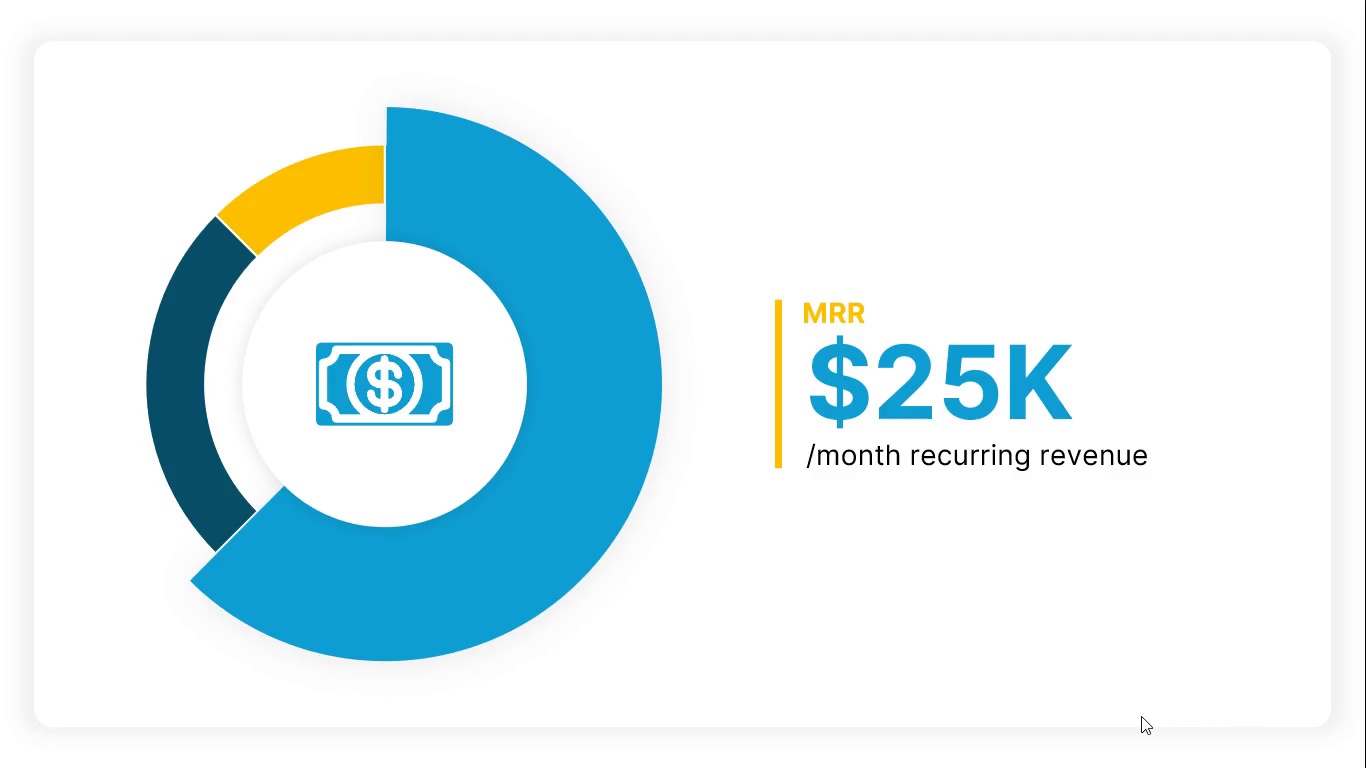 
key(Escape)
 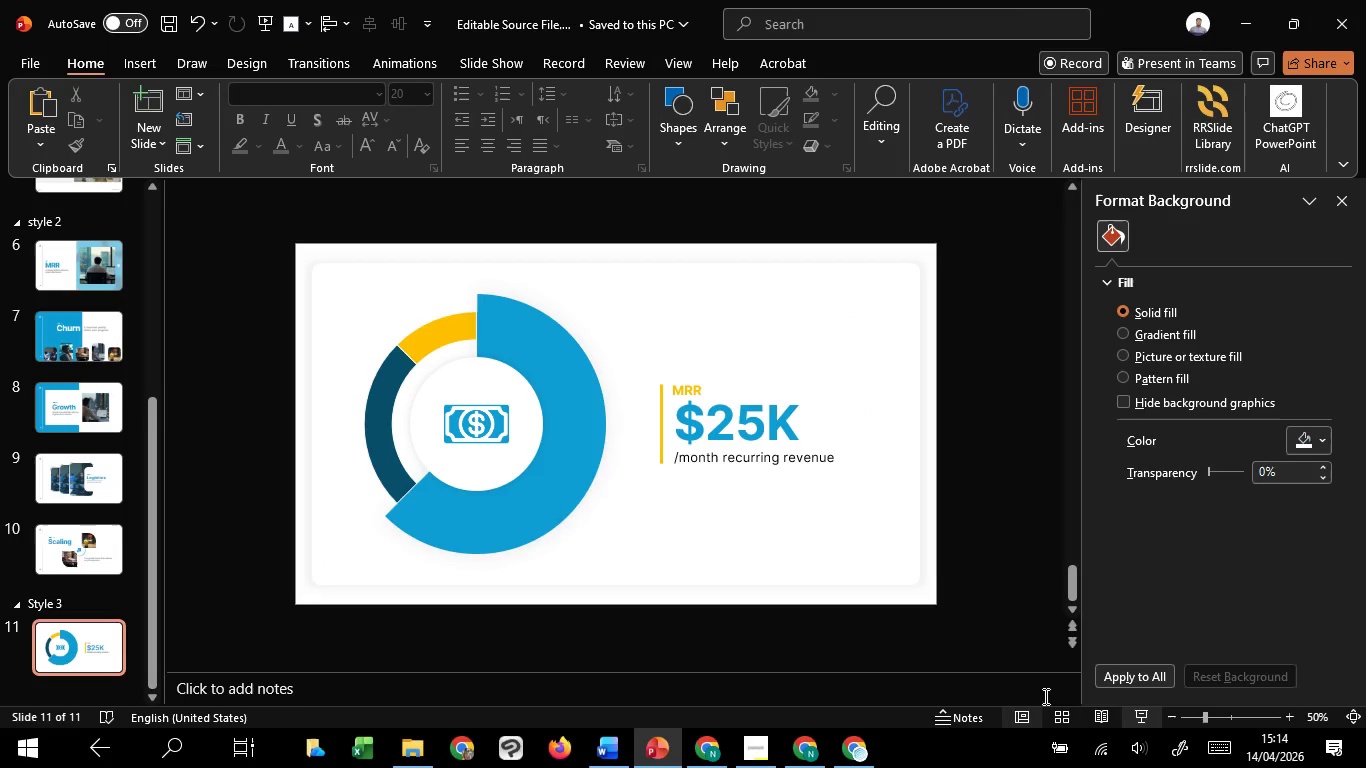 
hold_key(key=ControlLeft, duration=1.52)
 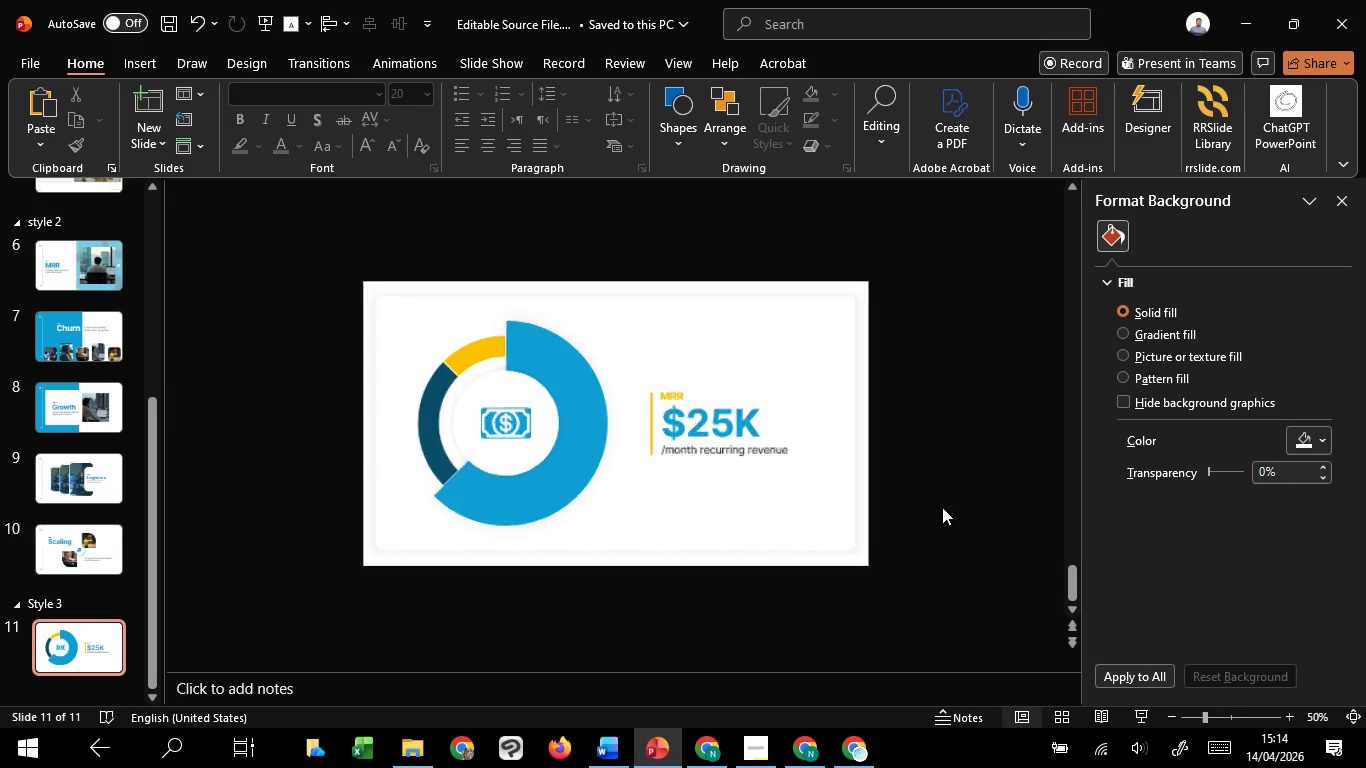 
hold_key(key=ControlLeft, duration=1.52)
 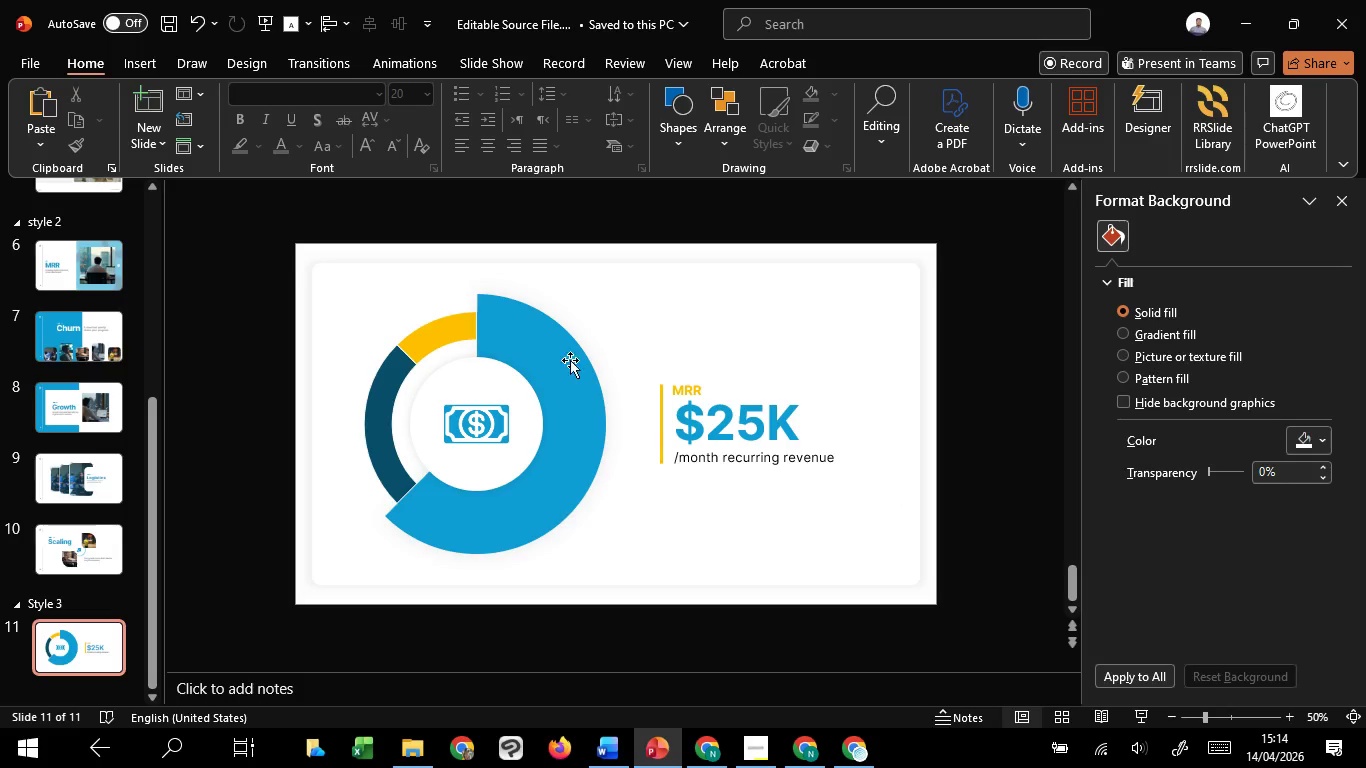 
scroll: coordinate [947, 504], scroll_direction: down, amount: 1.0
 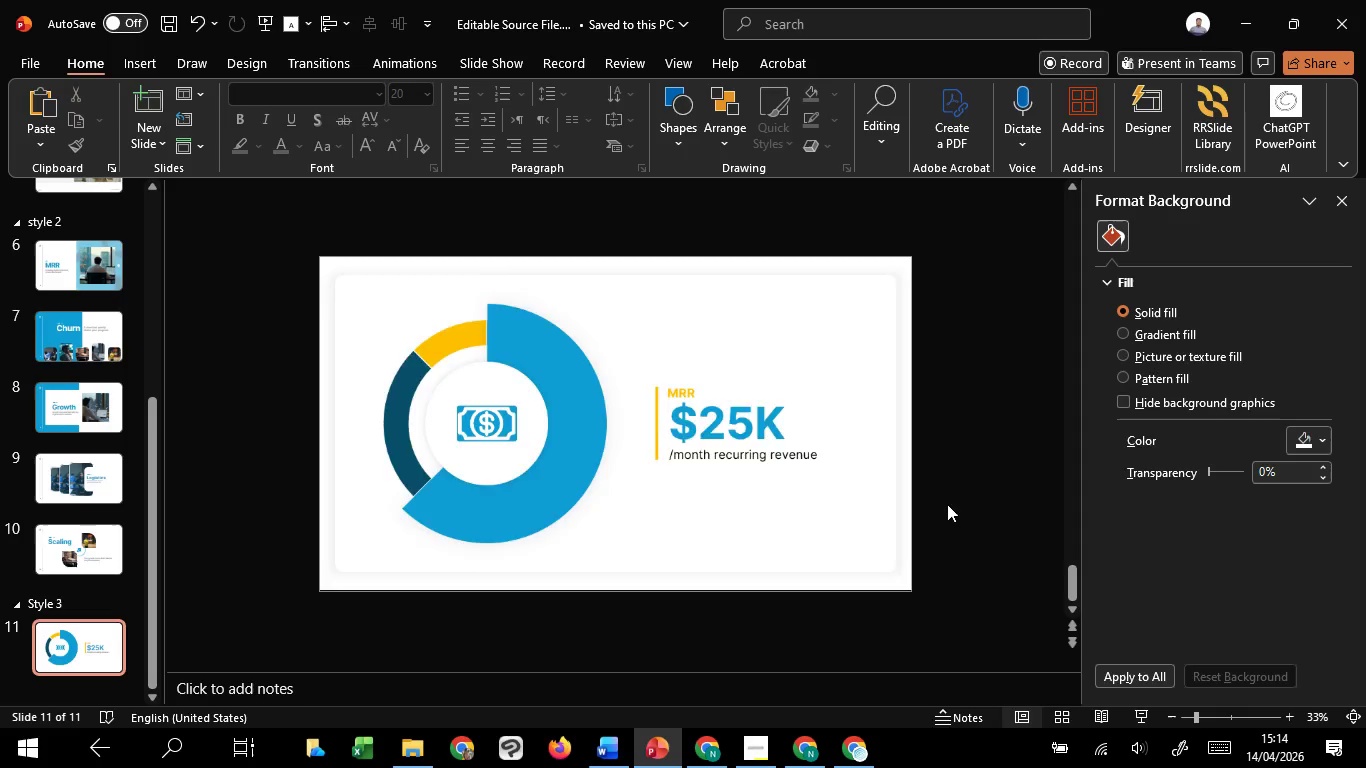 
scroll: coordinate [942, 507], scroll_direction: up, amount: 1.0
 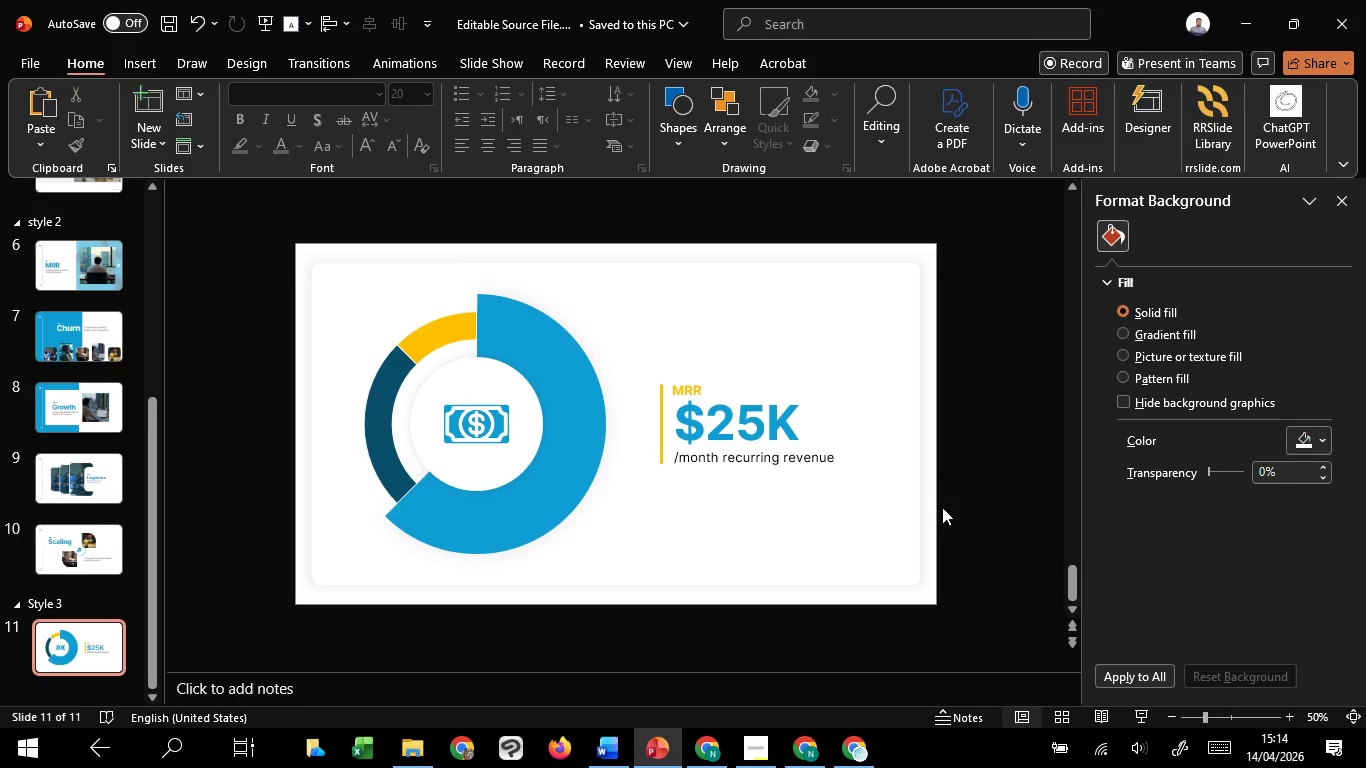 
key(Control+ControlLeft)
 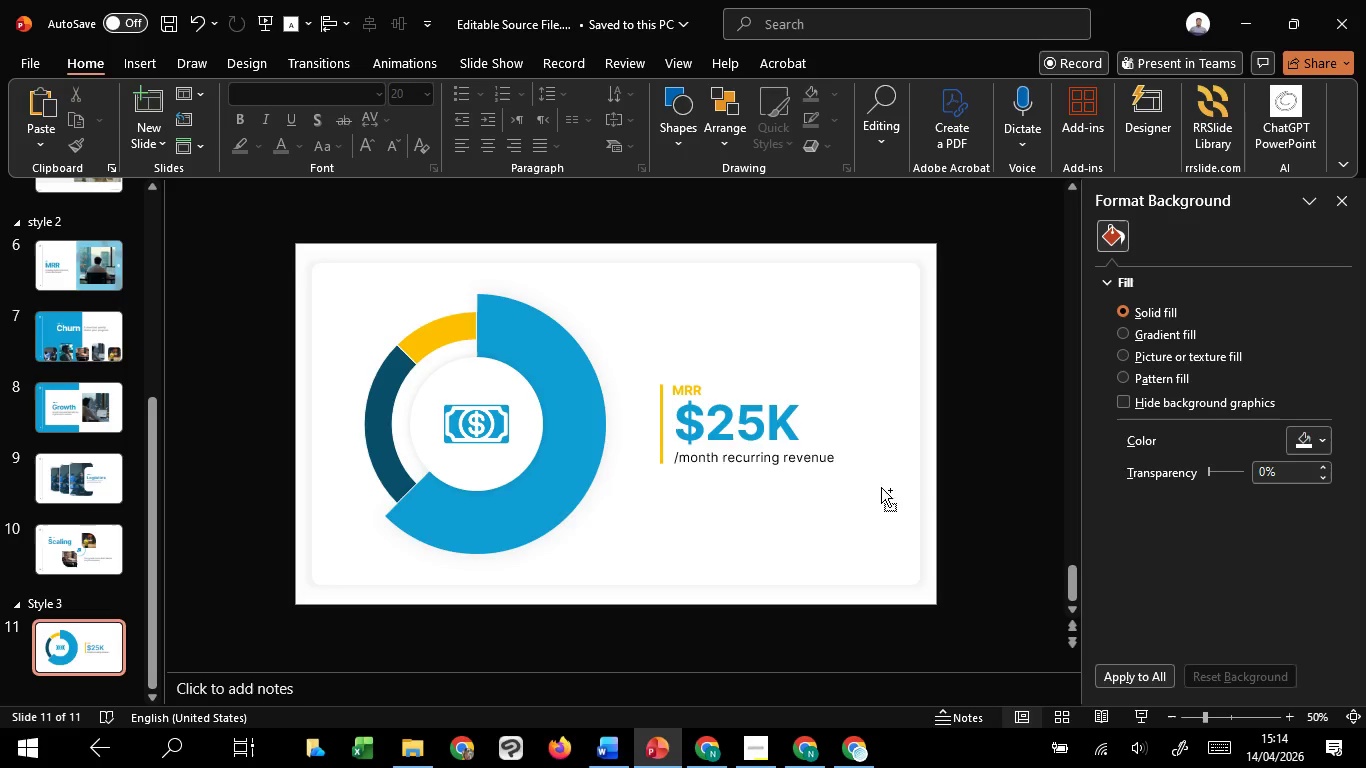 
key(Control+ControlLeft)
 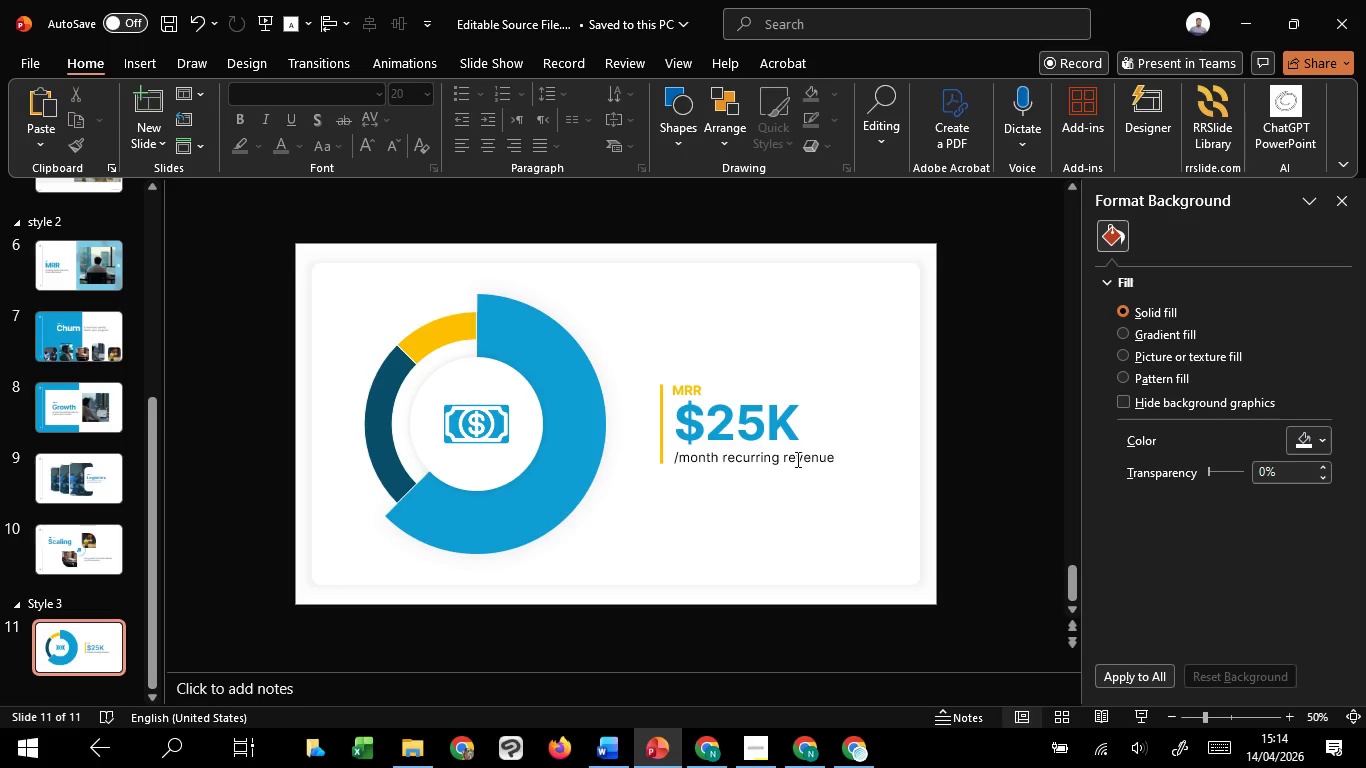 
key(Control+ControlLeft)
 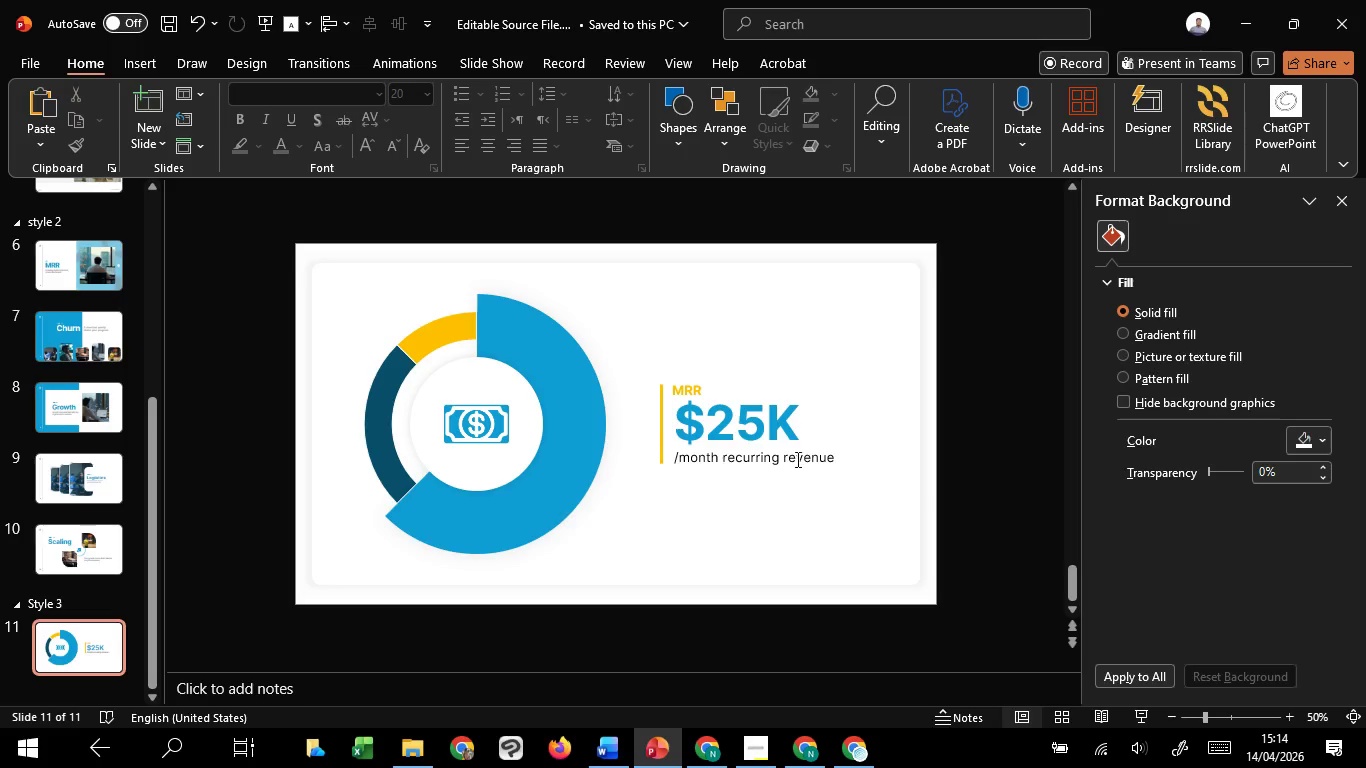 
key(Control+ControlLeft)
 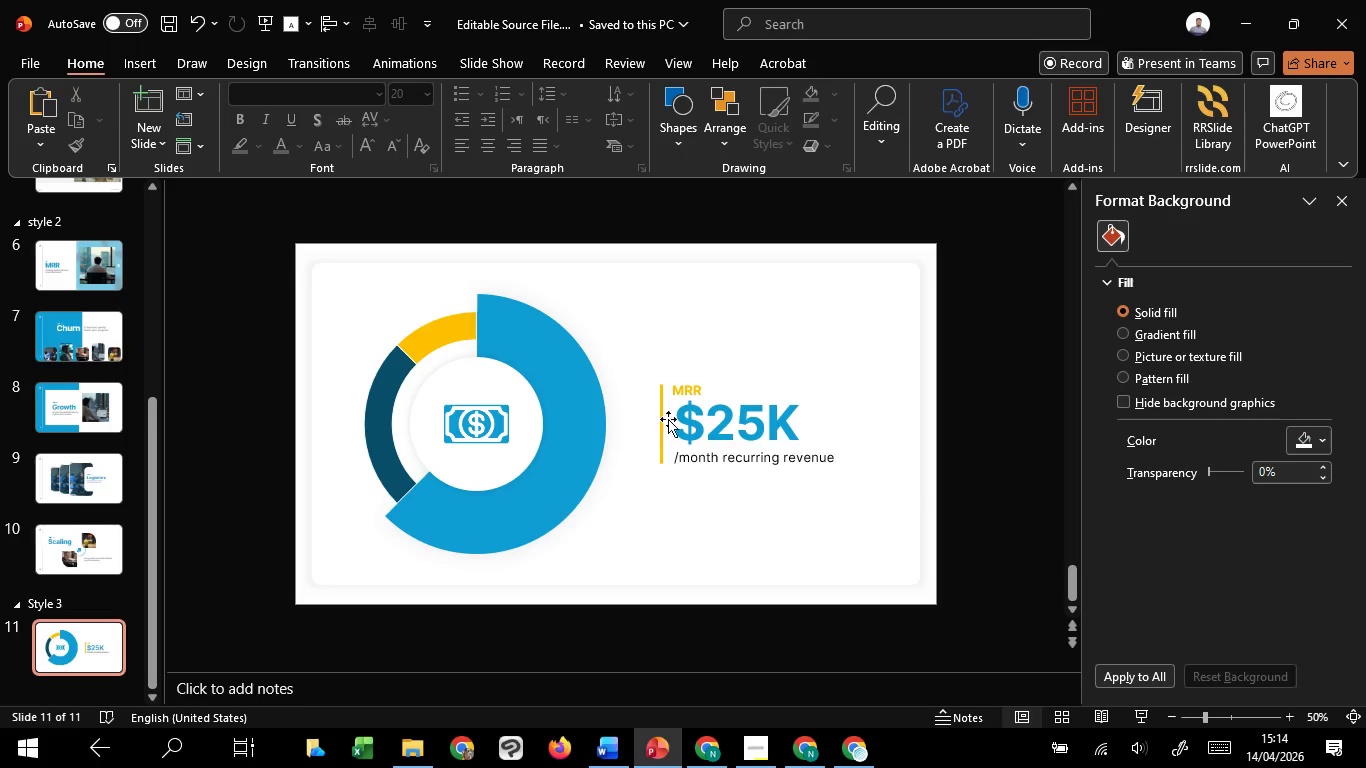 
key(Control+ControlLeft)
 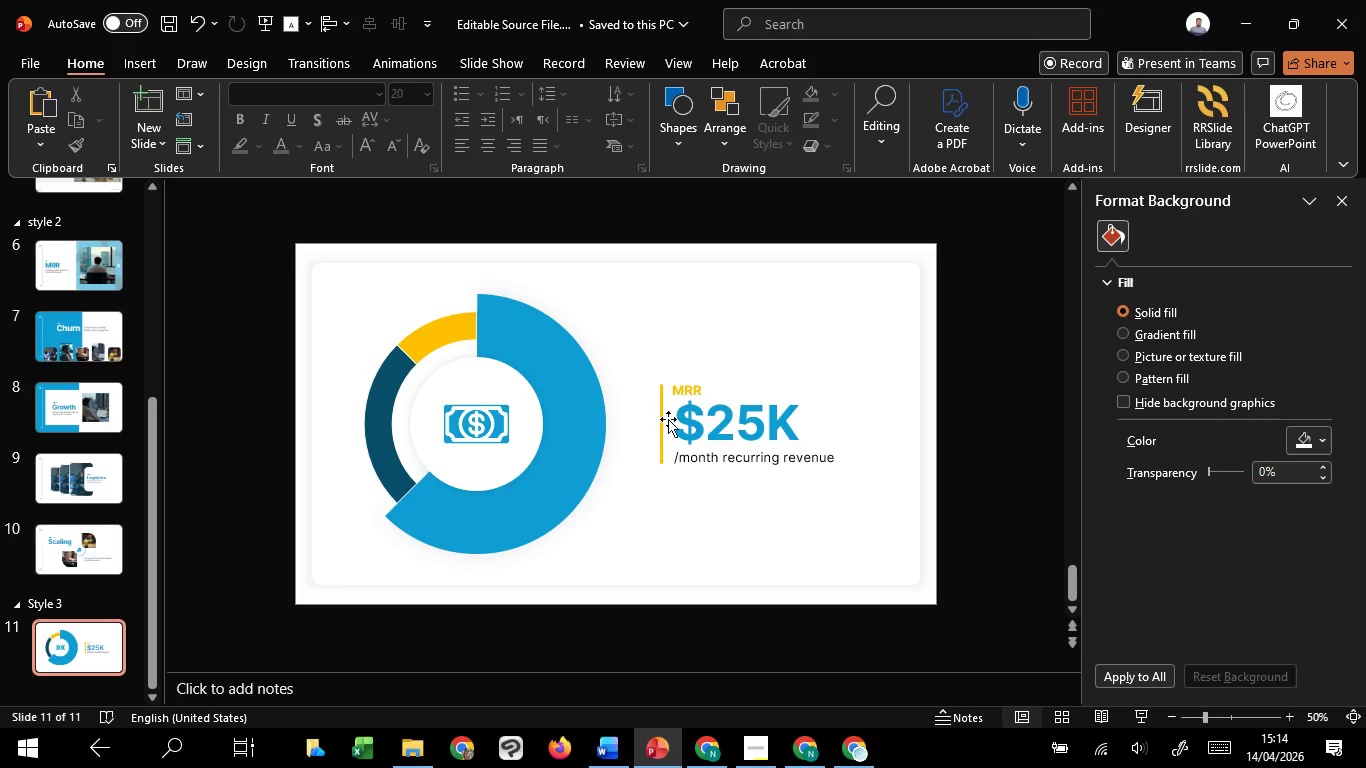 
key(Control+ControlLeft)
 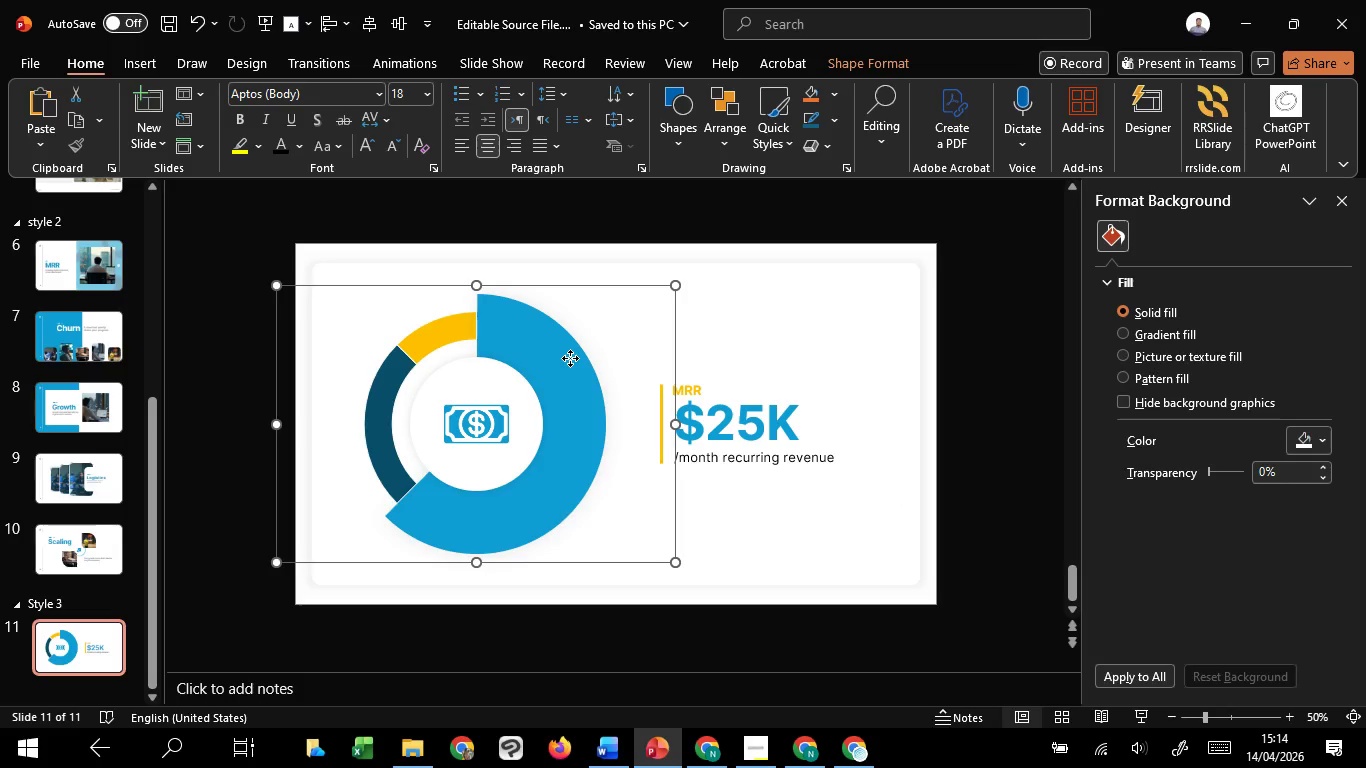 
double_click([570, 358])
 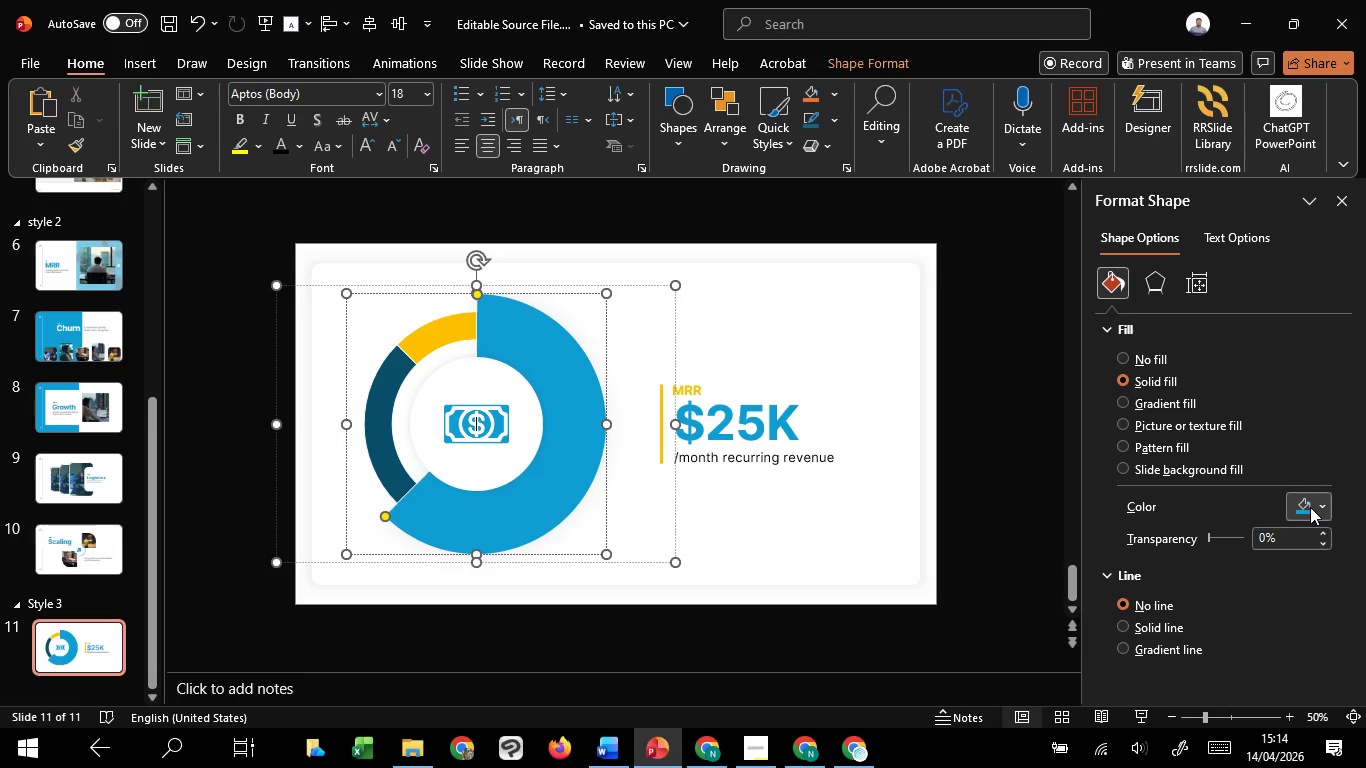 
left_click([1310, 507])
 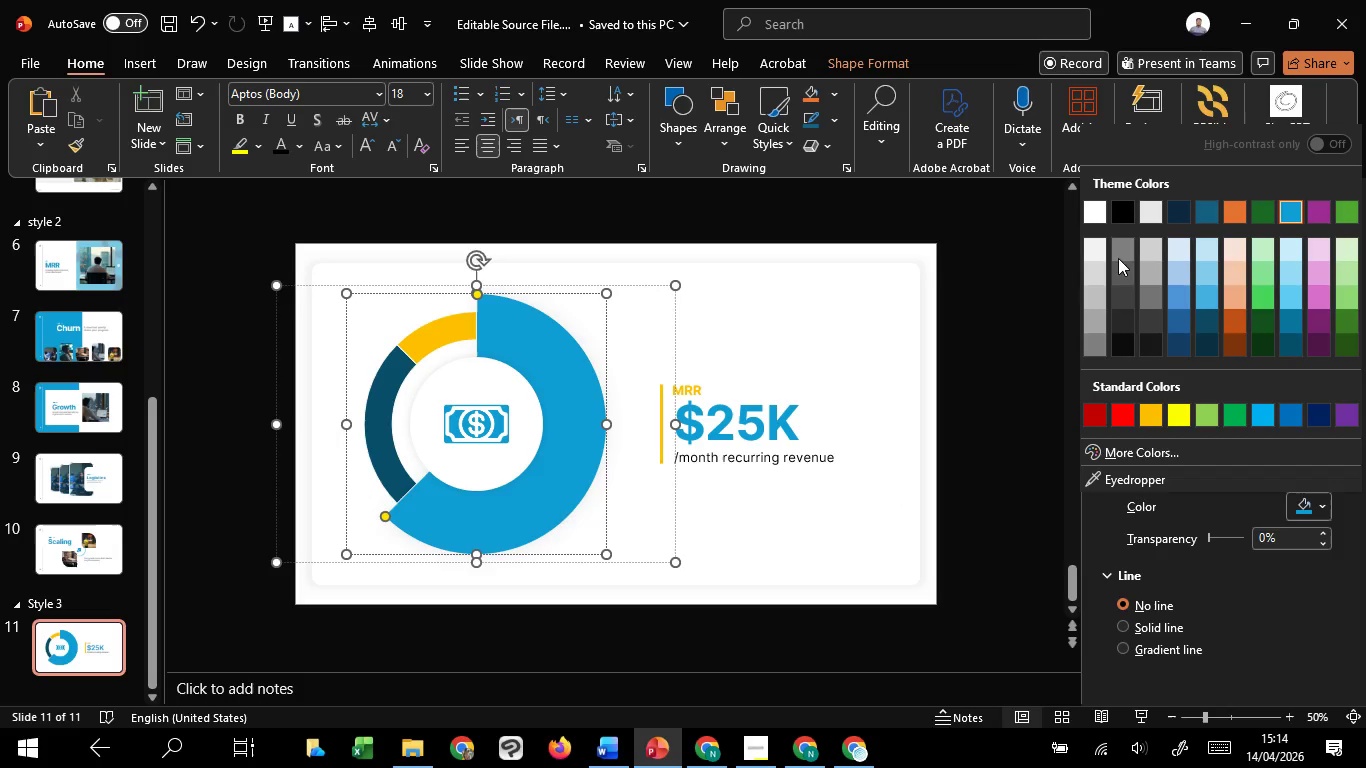 
left_click([1098, 353])
 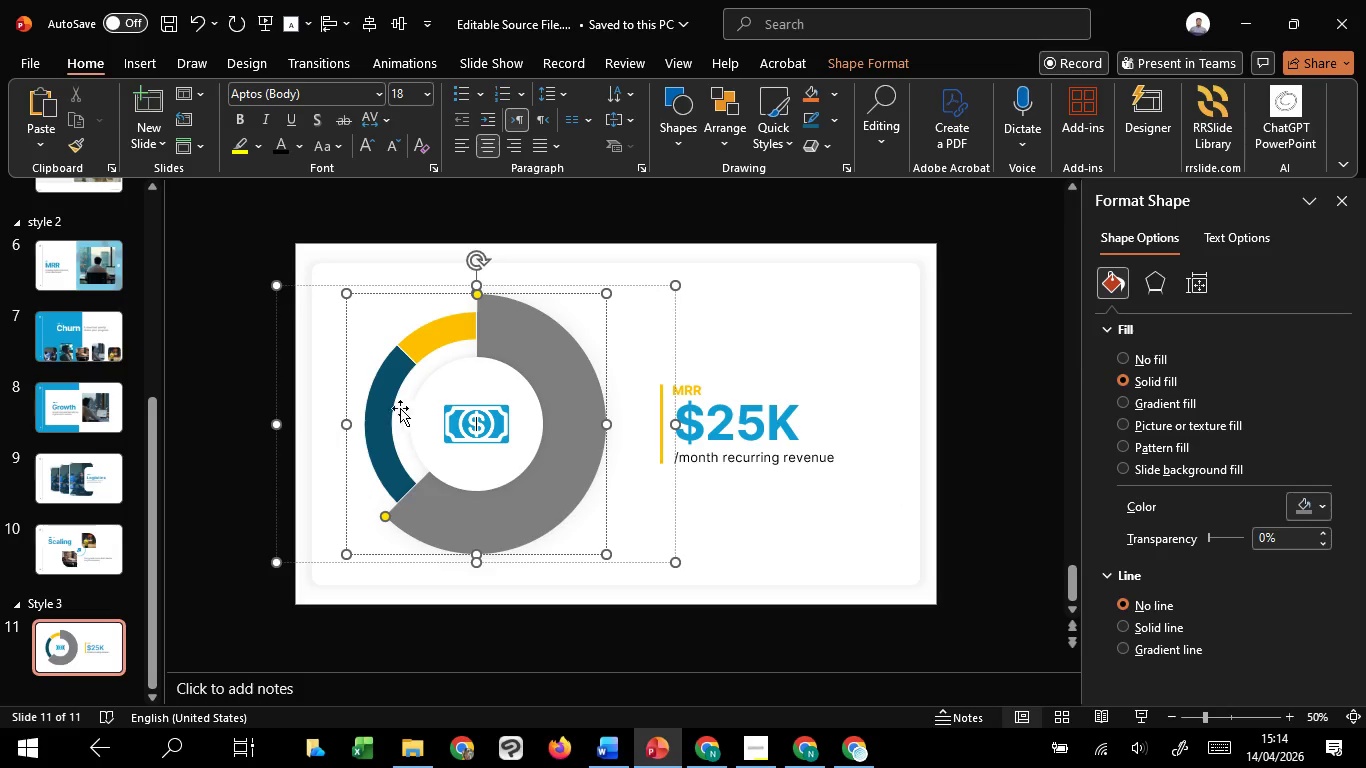 
left_click([390, 388])
 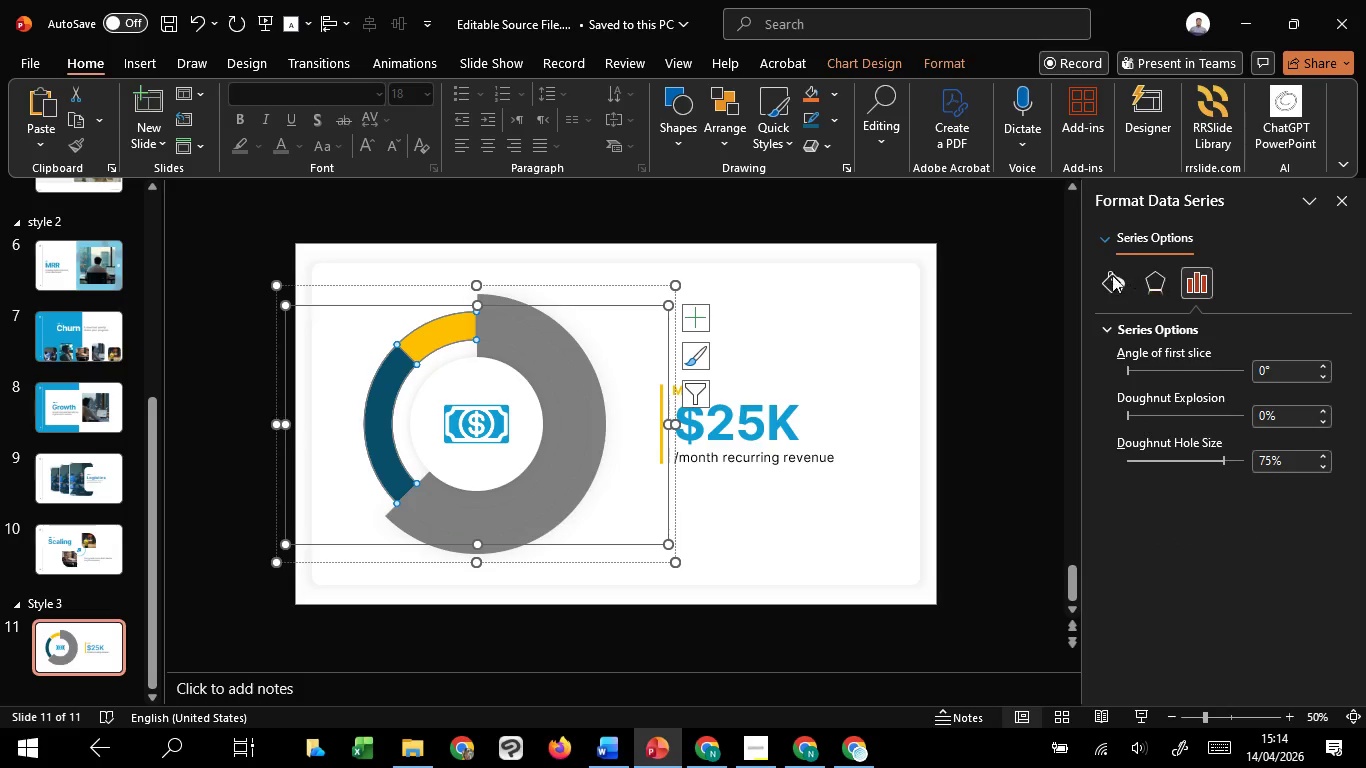 
left_click([1107, 278])
 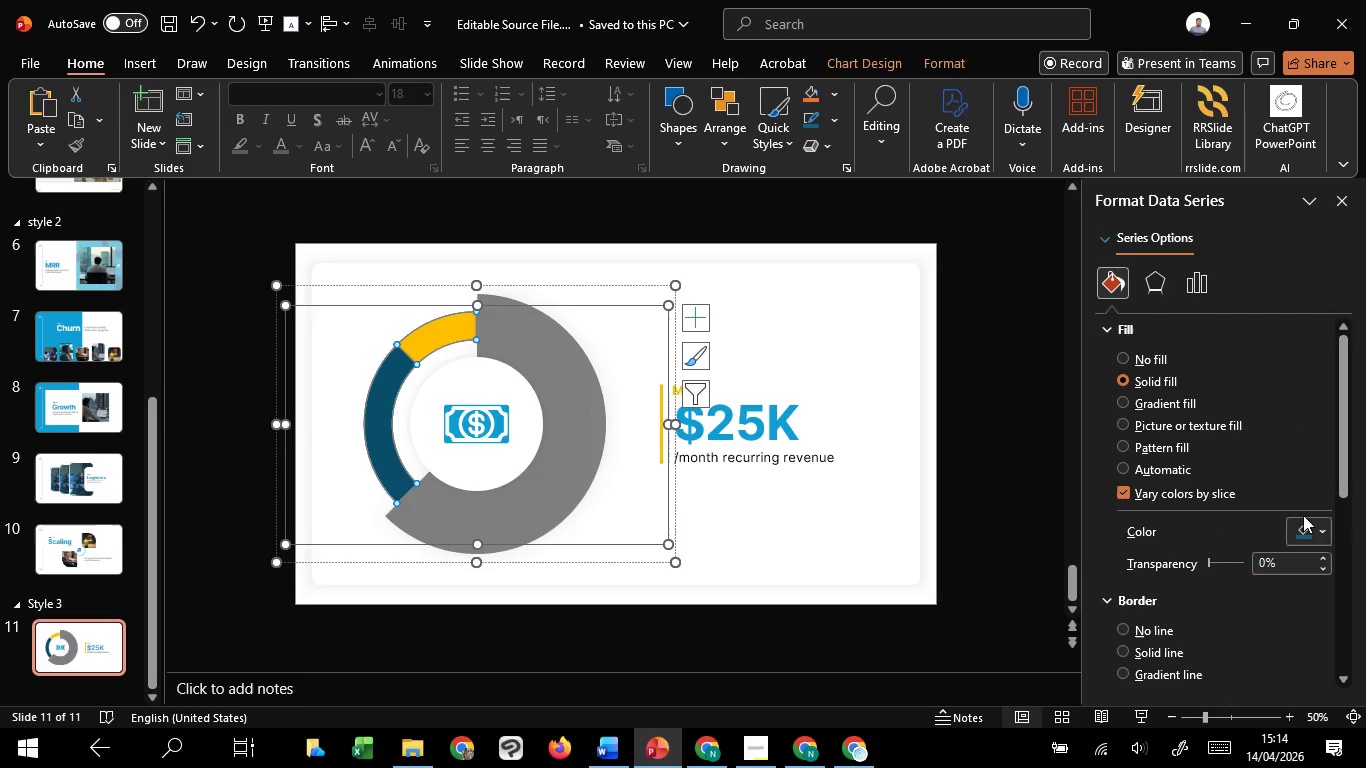 
left_click([1305, 523])
 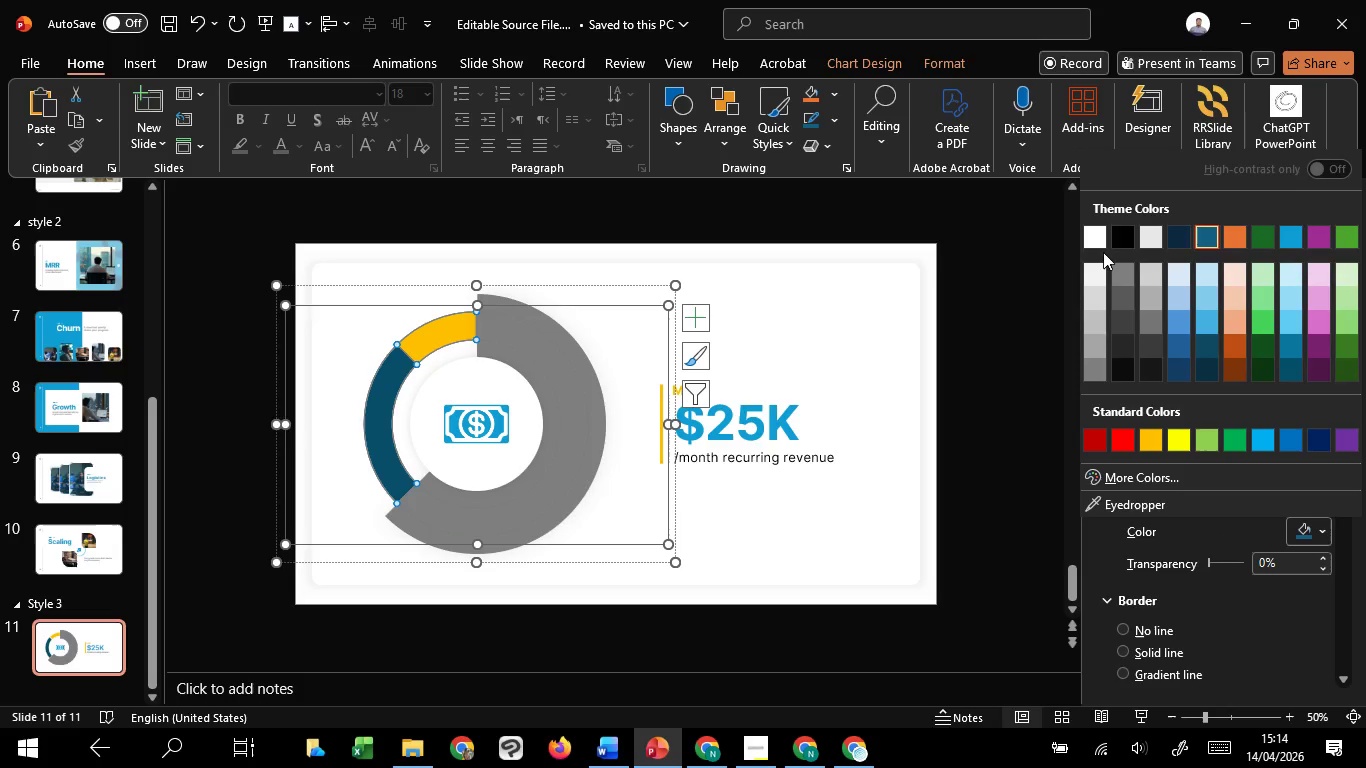 
left_click([1113, 234])
 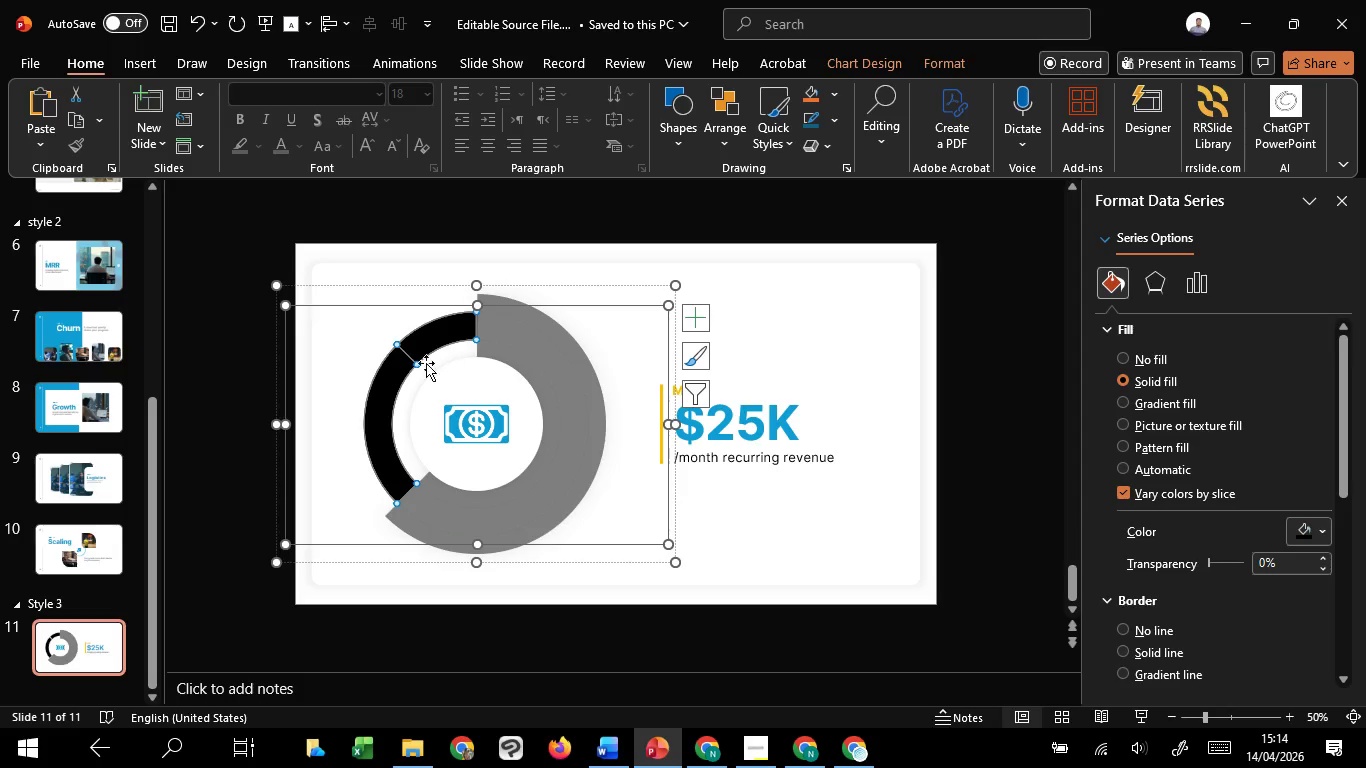 
left_click([435, 329])
 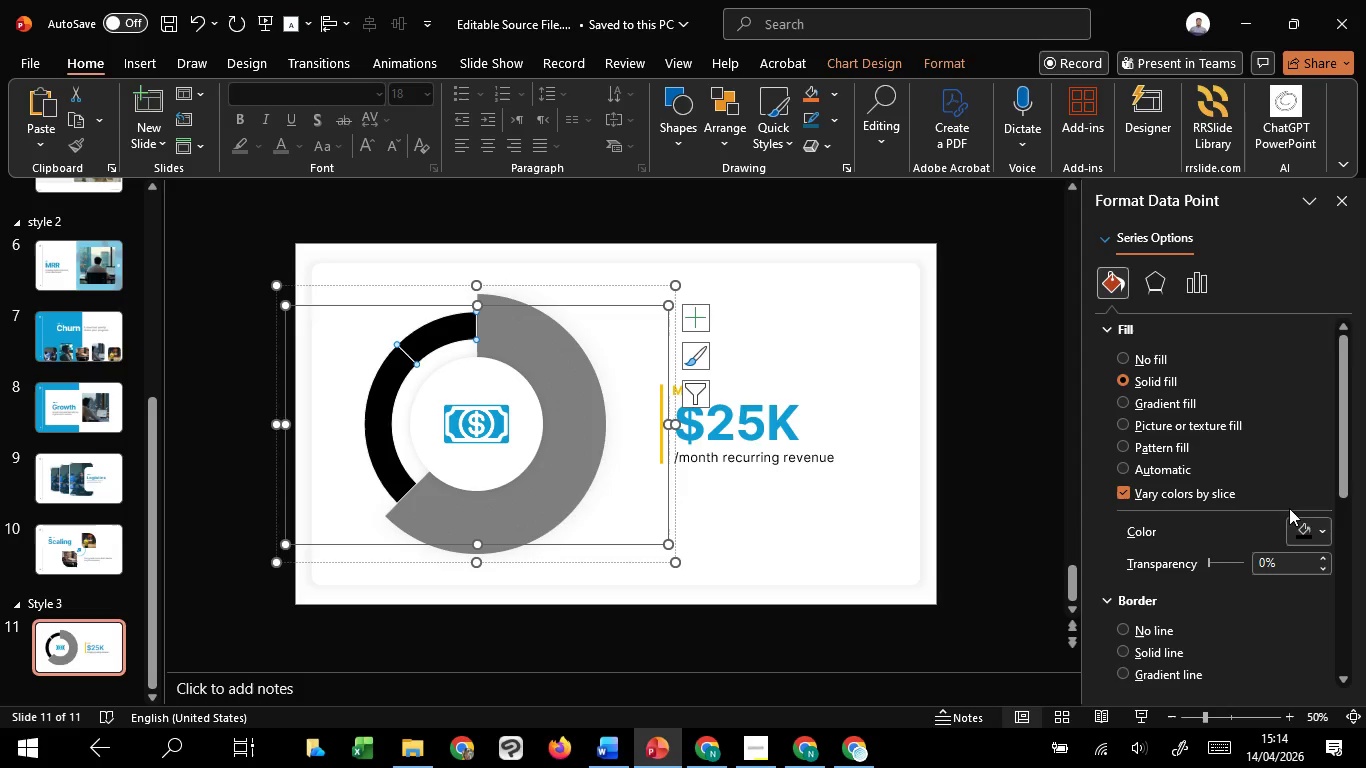 
left_click([1300, 531])
 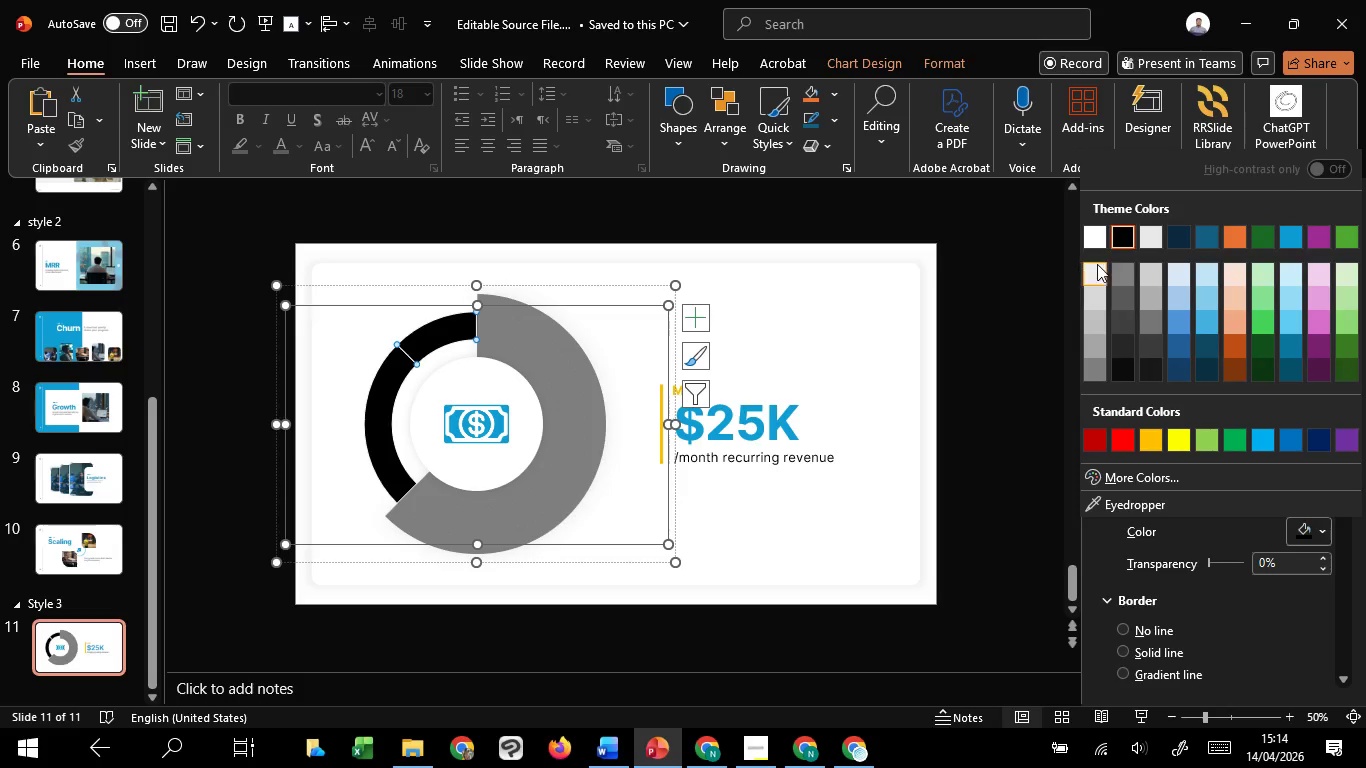 
left_click([1102, 264])
 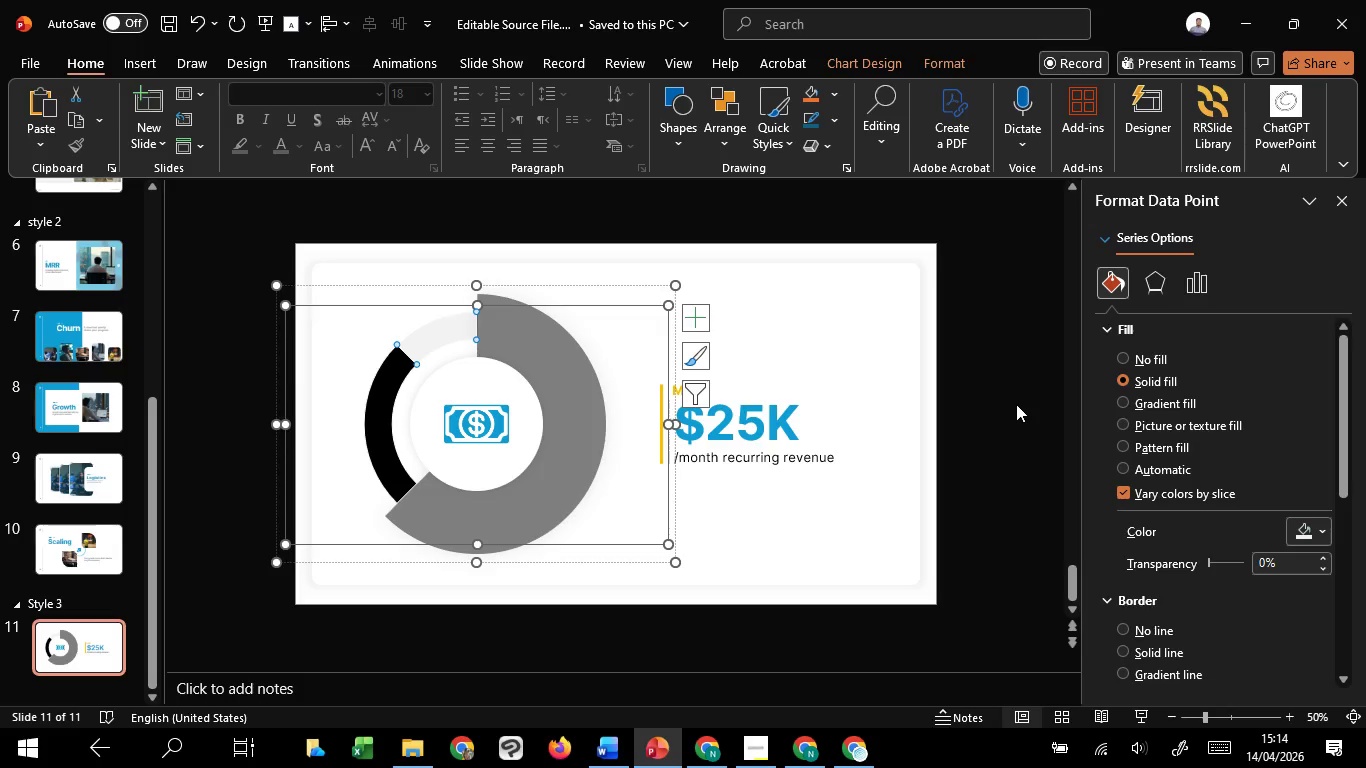 
left_click([1016, 404])
 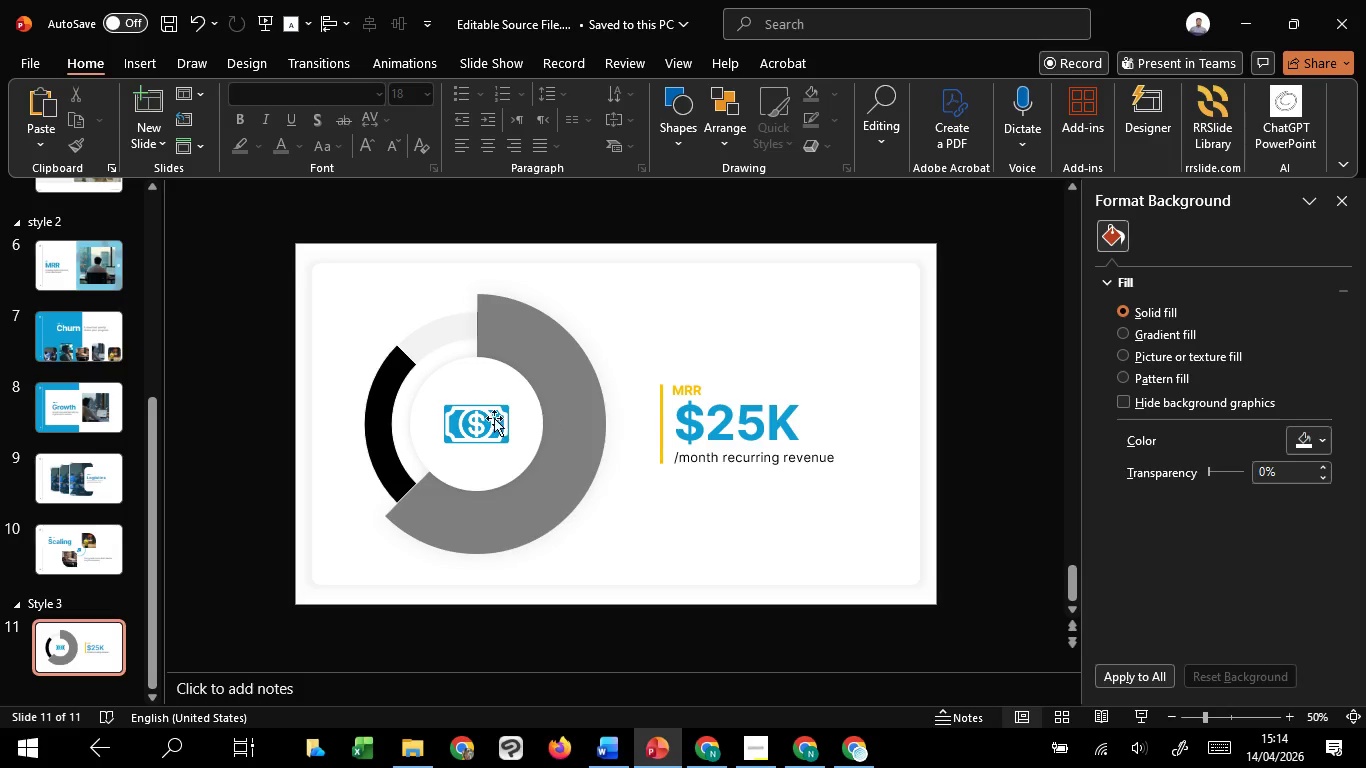 
left_click([488, 418])
 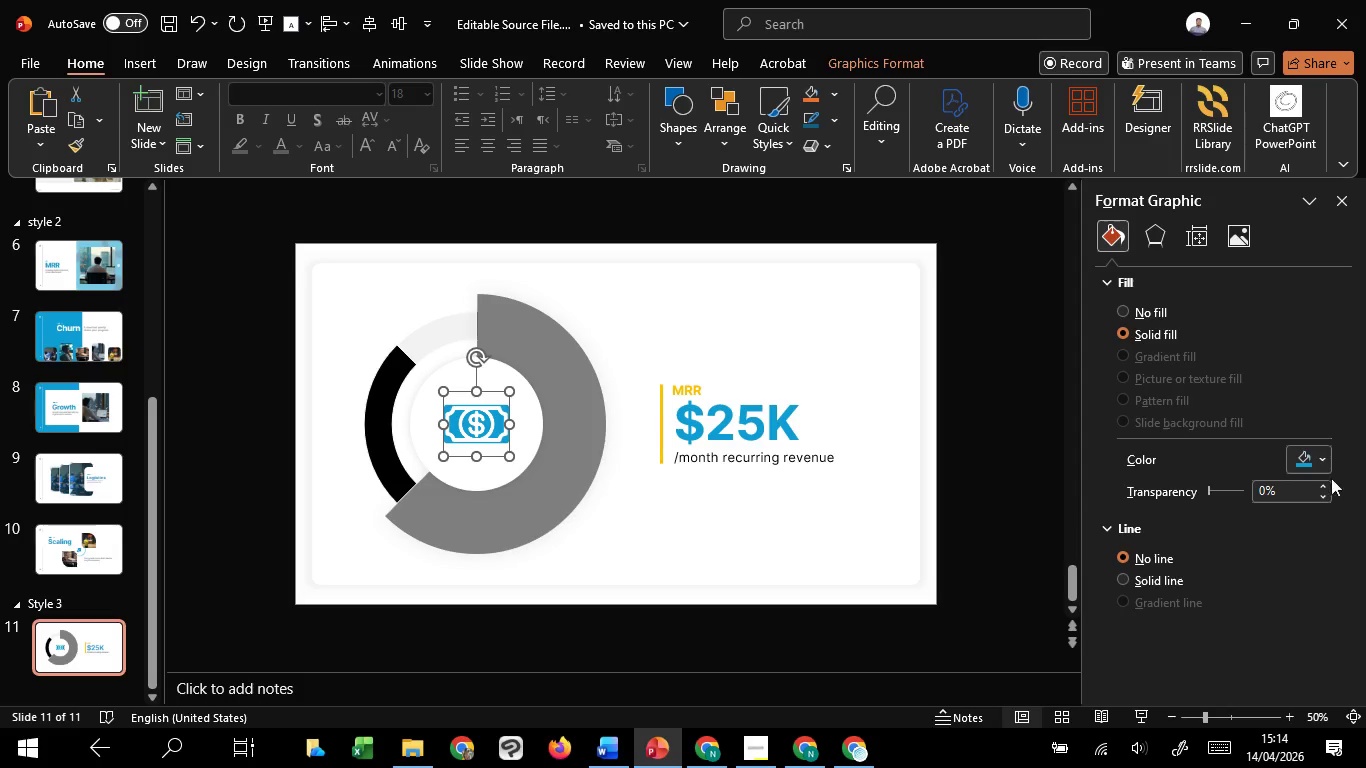 
left_click([1317, 462])
 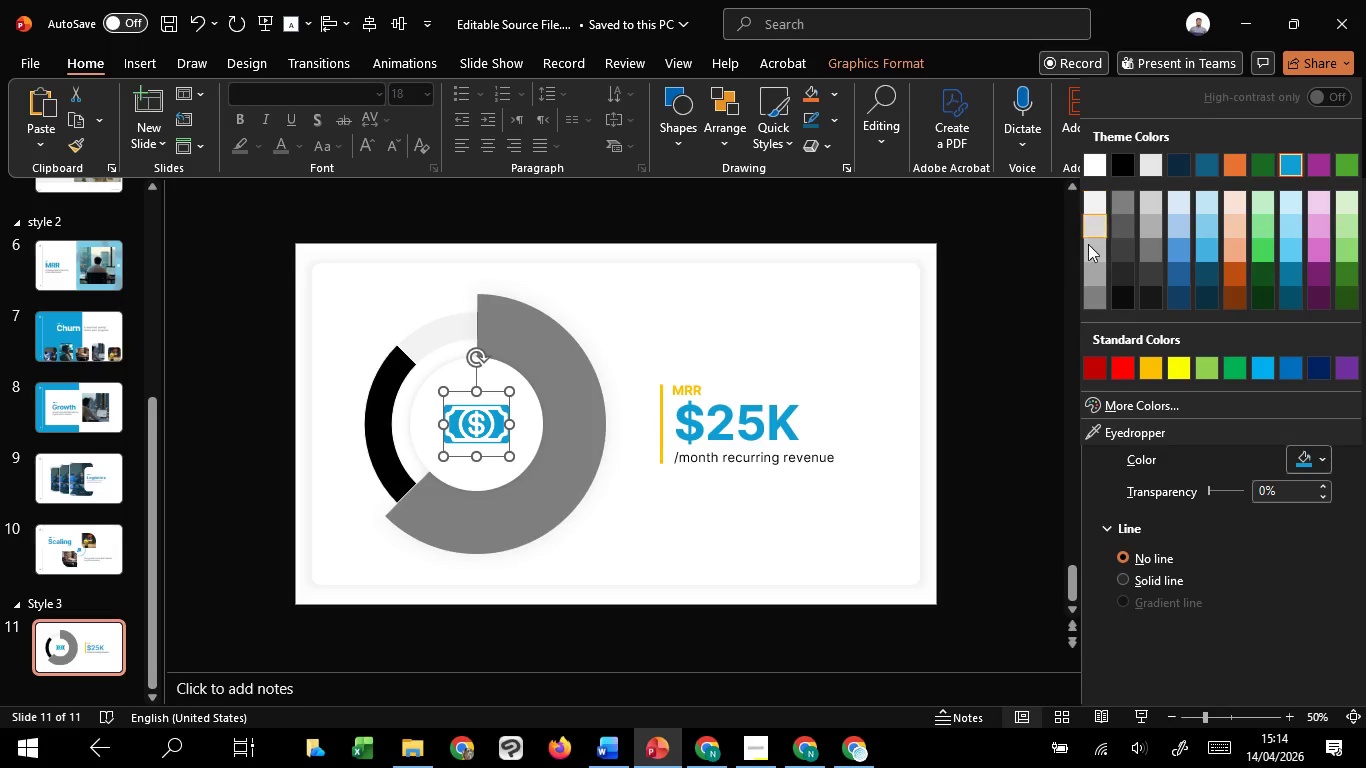 
left_click([1083, 296])
 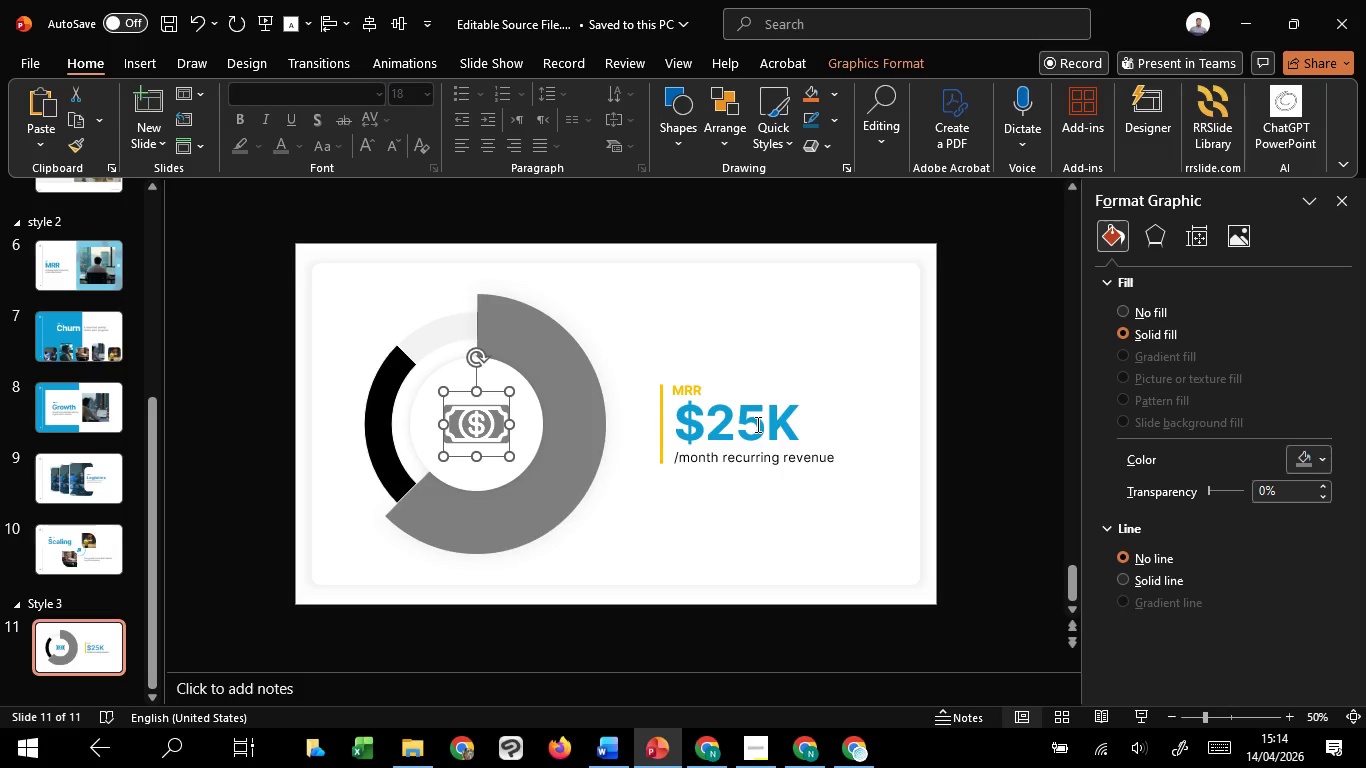 
left_click([756, 424])
 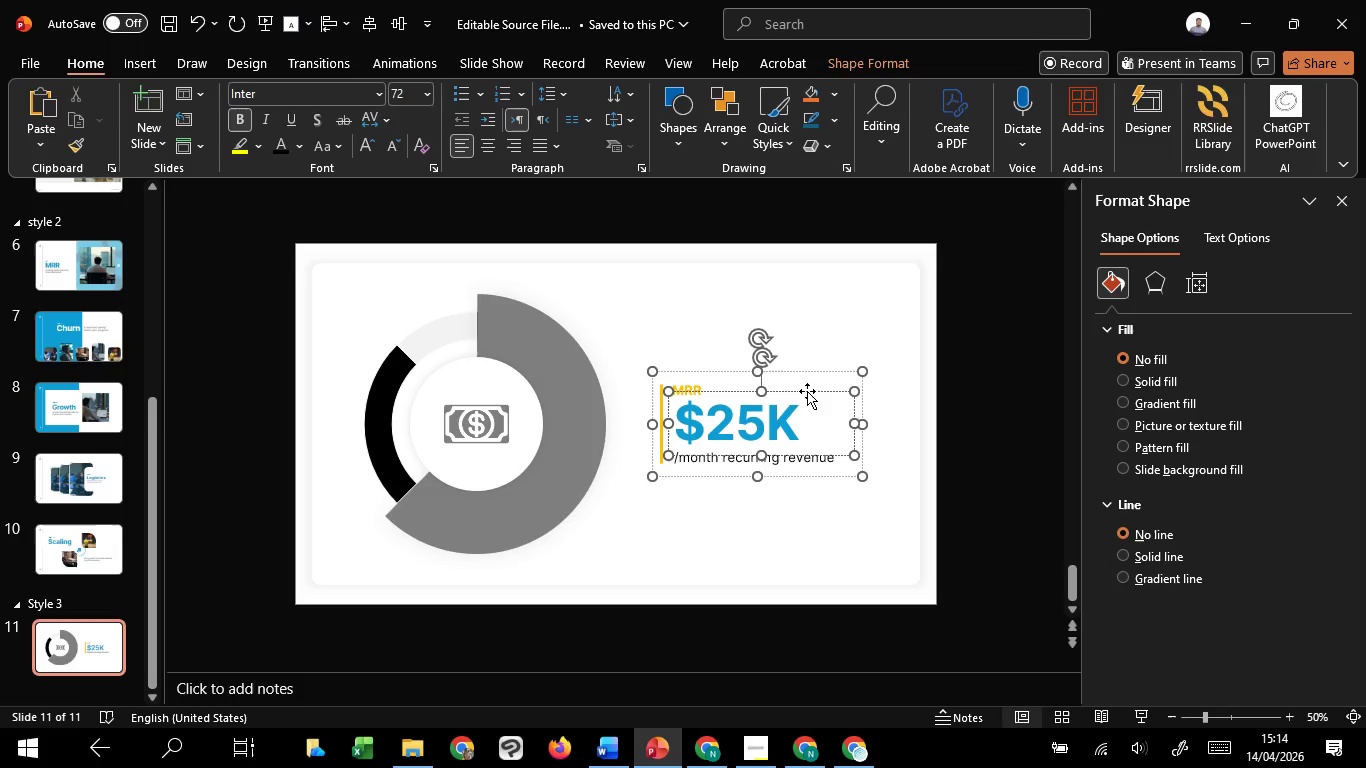 
left_click([807, 391])
 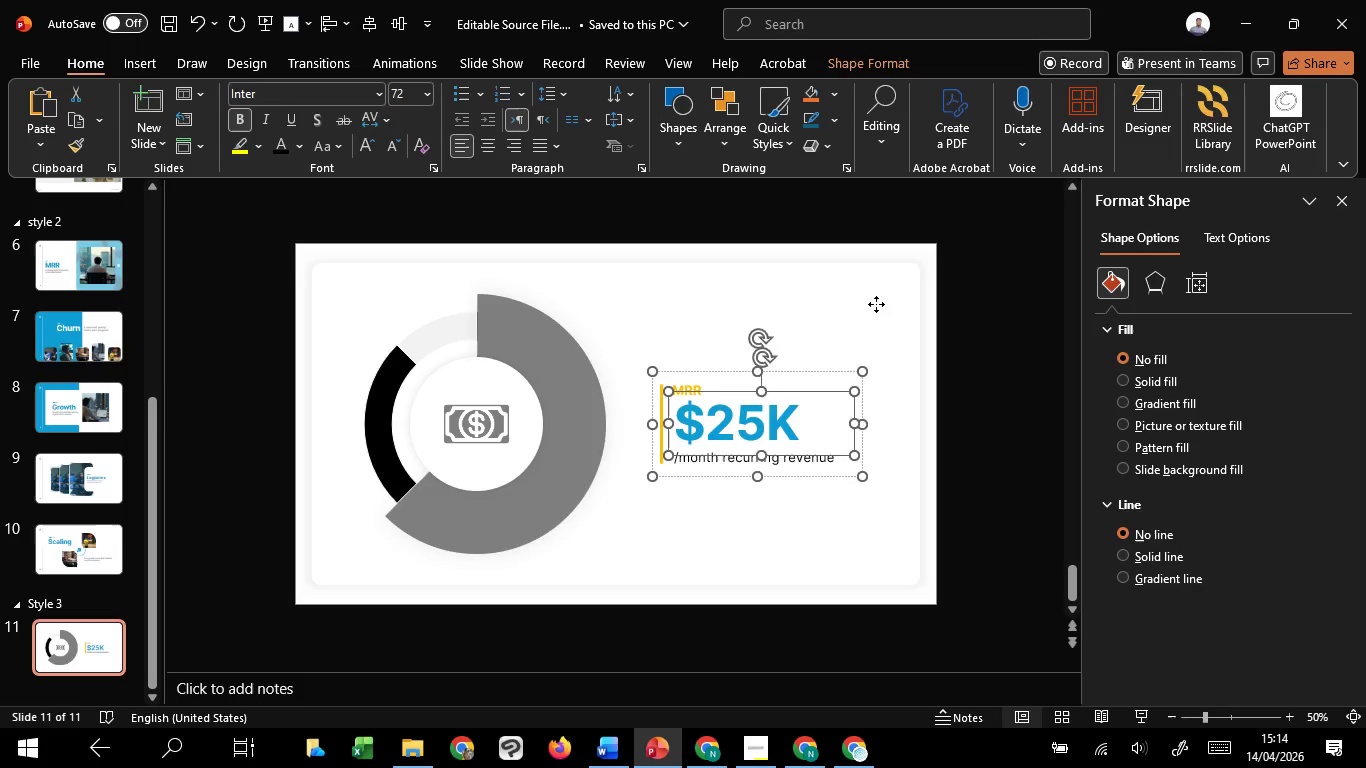 
left_click([876, 304])
 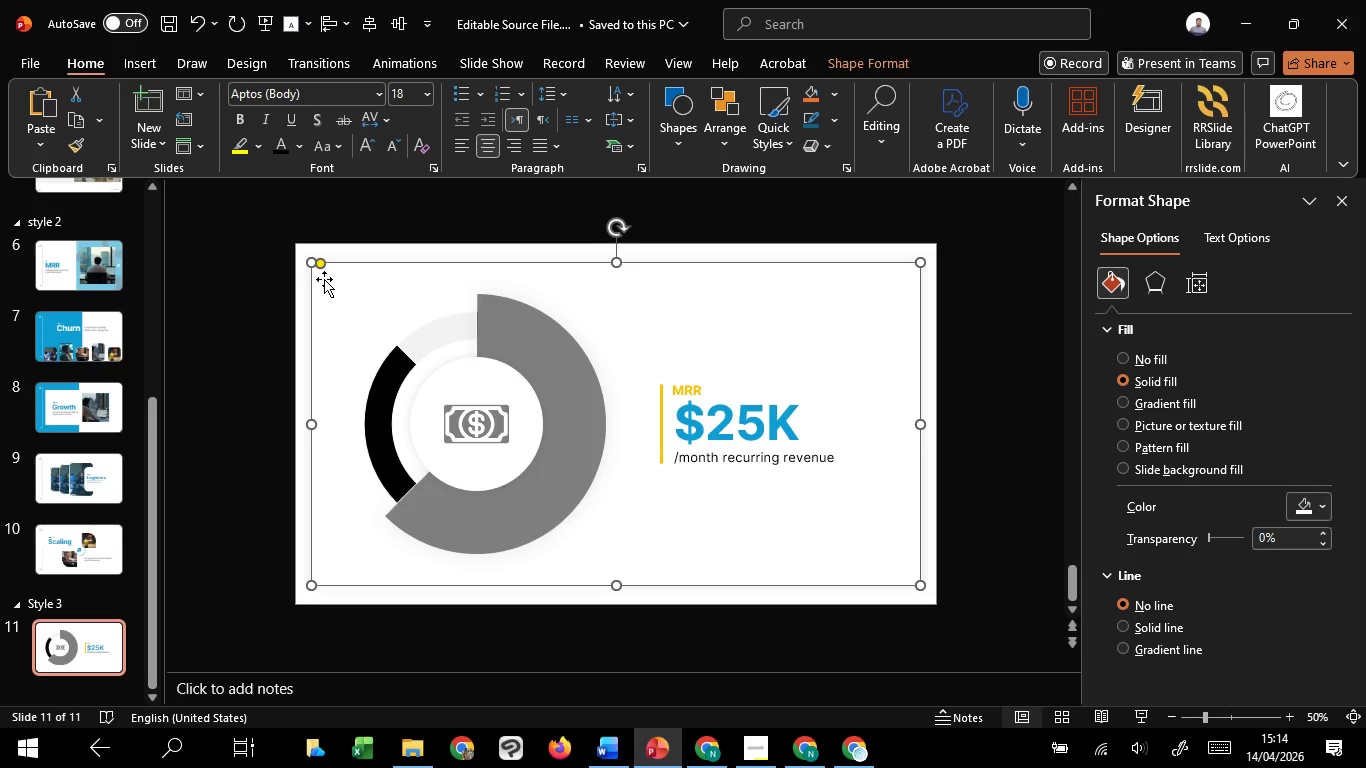 
left_click([732, 425])
 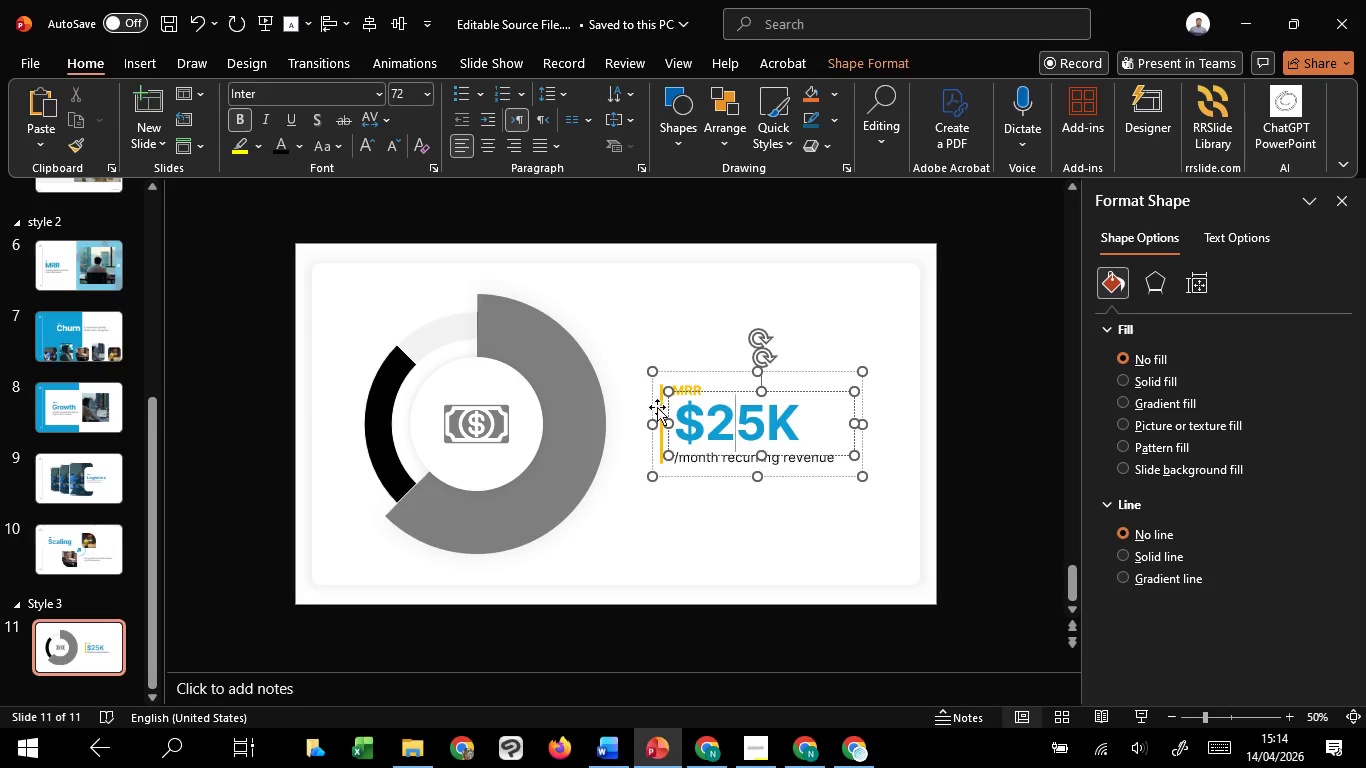 
hold_key(key=ShiftLeft, duration=1.5)
left_click([682, 387])
 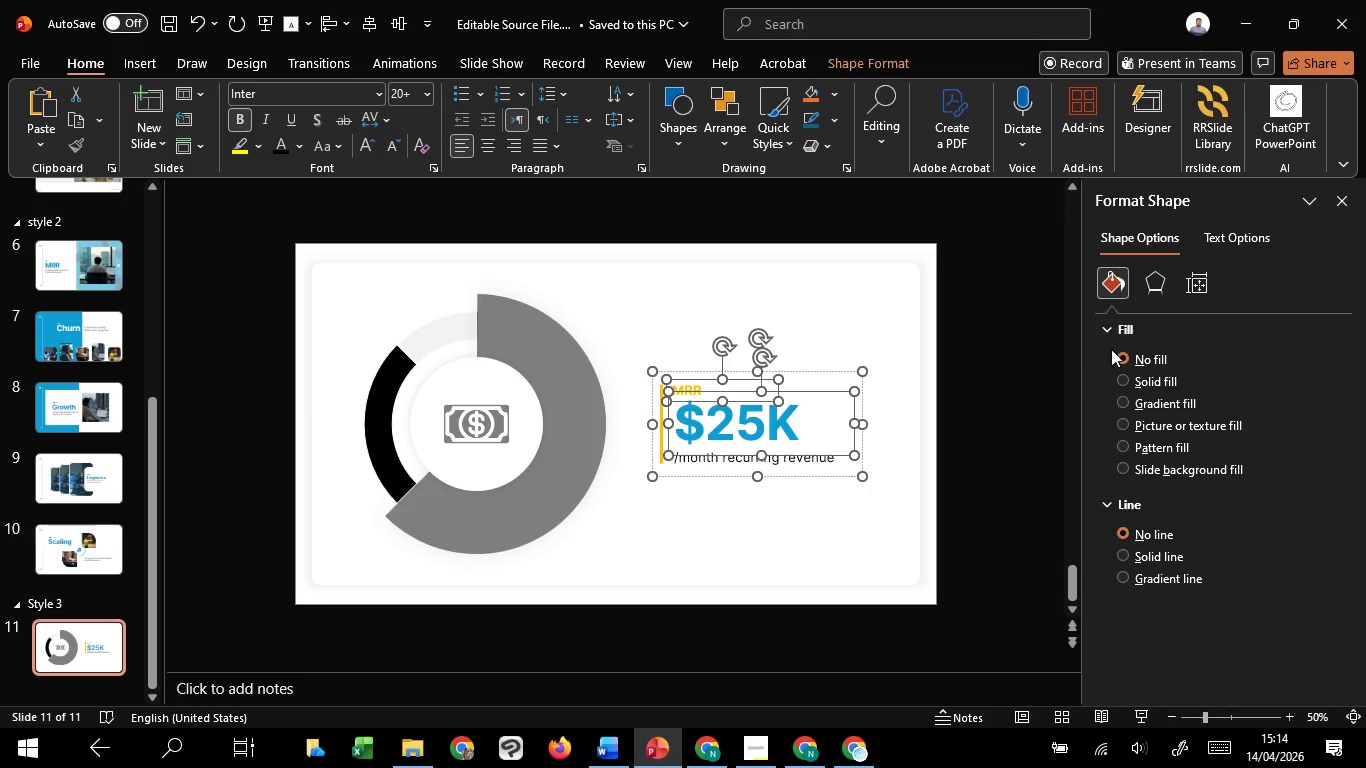 
key(Shift+ShiftLeft)
 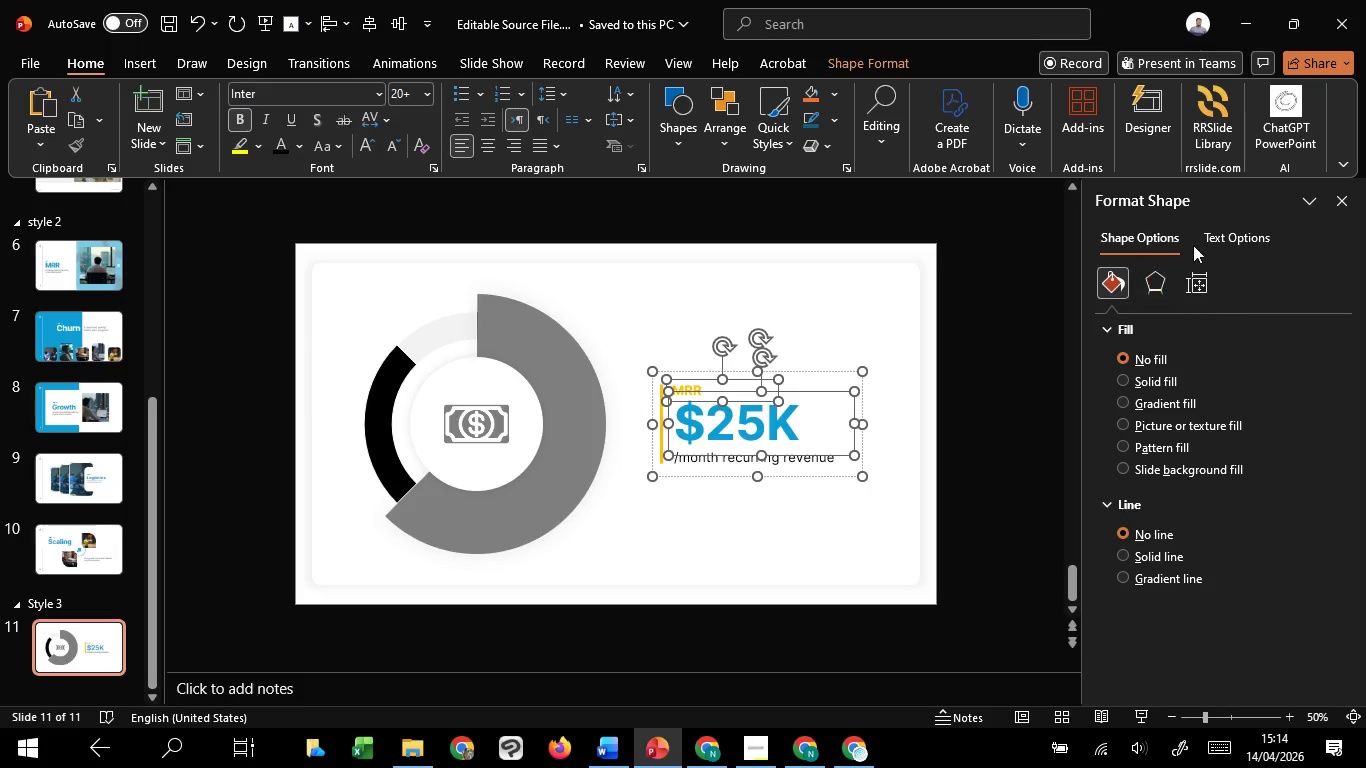 
key(Shift+ShiftLeft)
 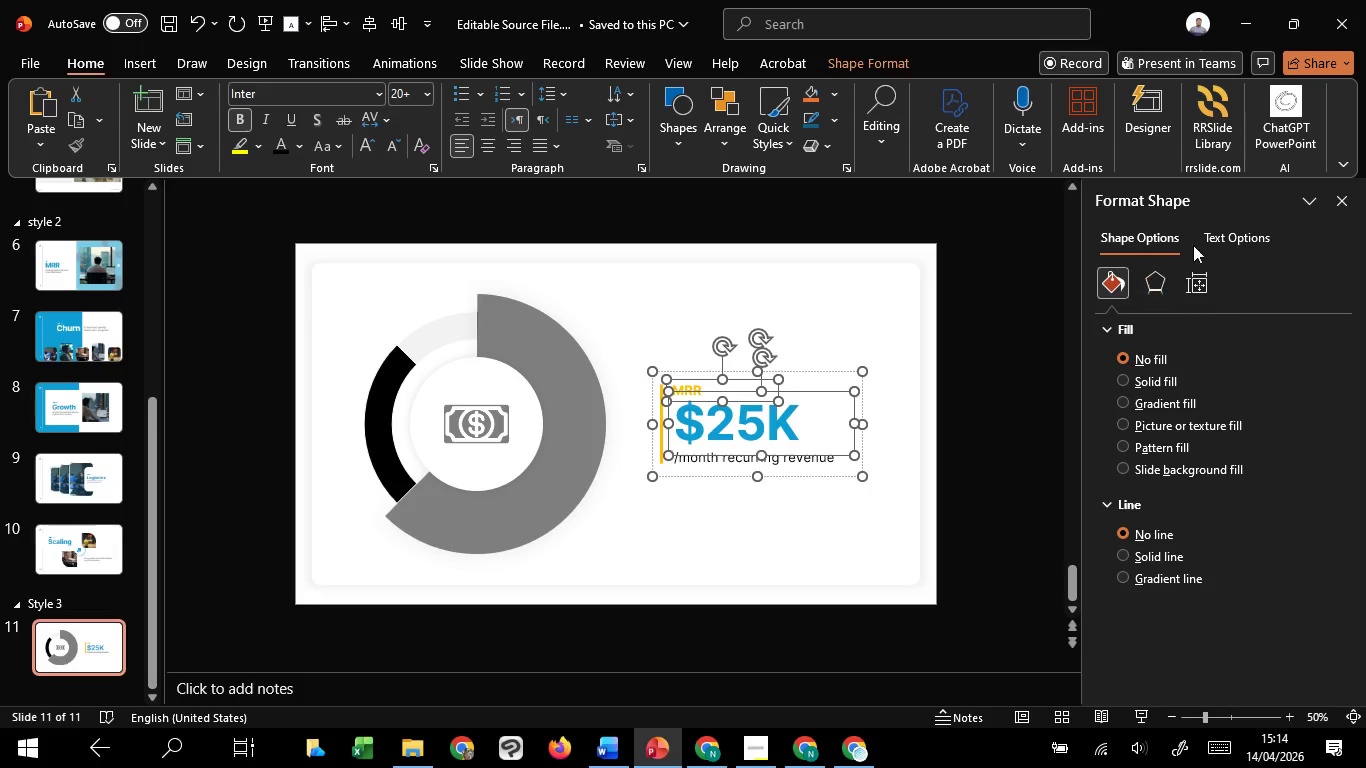 
key(Shift+ShiftLeft)
 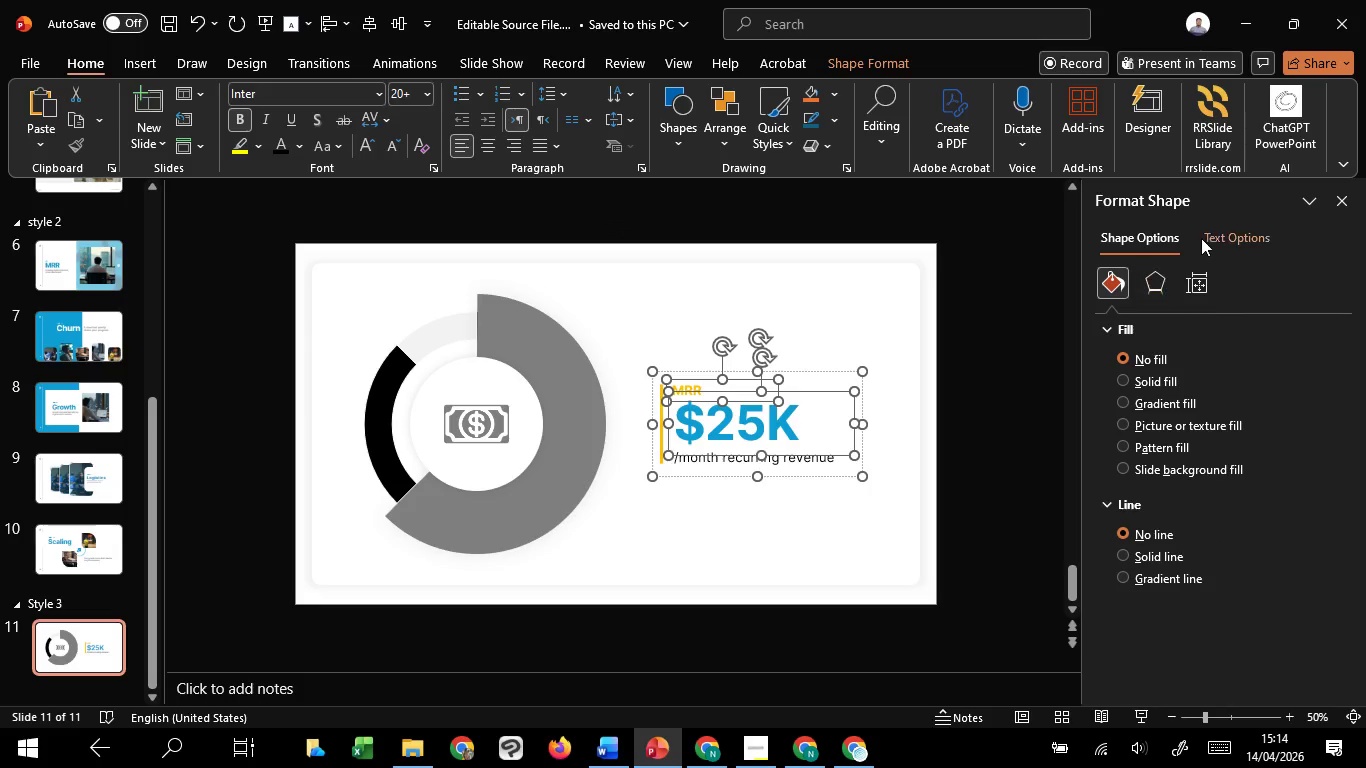 
key(Shift+ShiftLeft)
 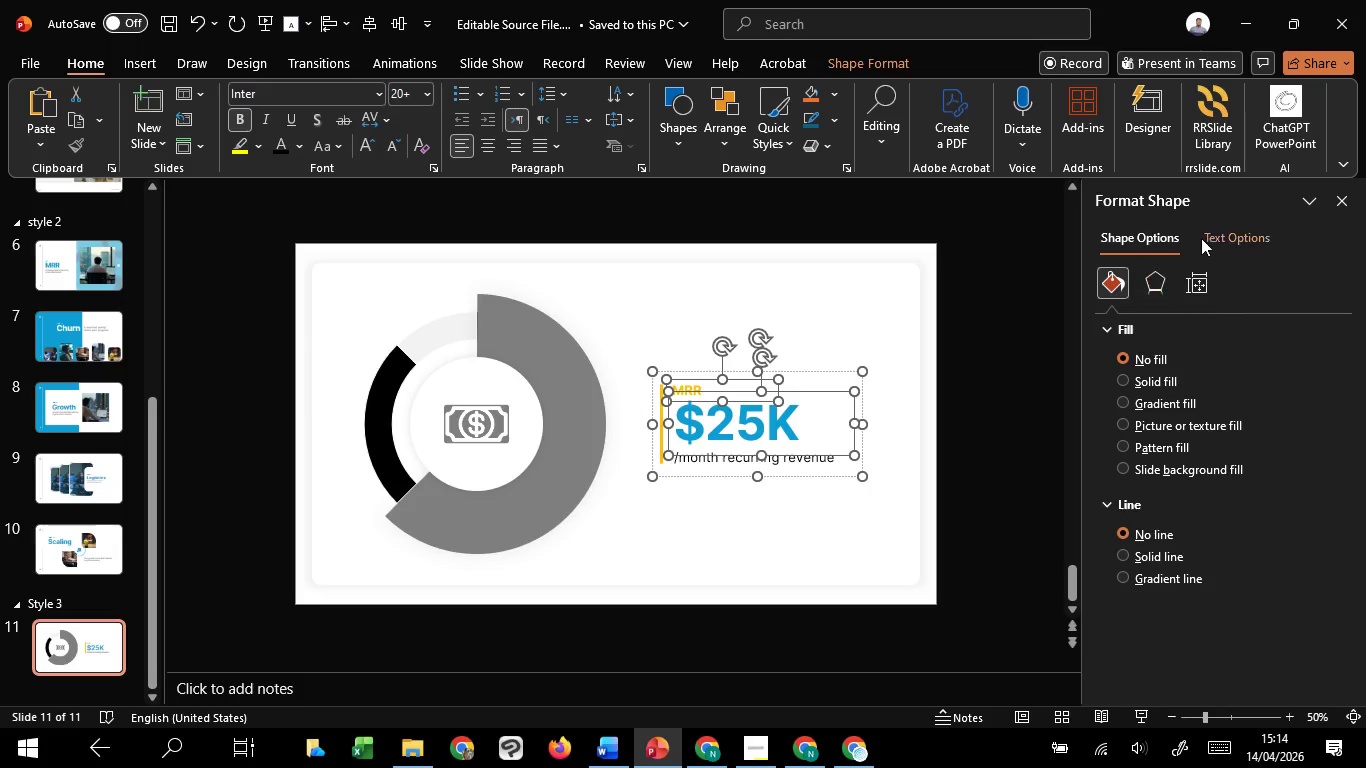 
key(Shift+ShiftLeft)
 